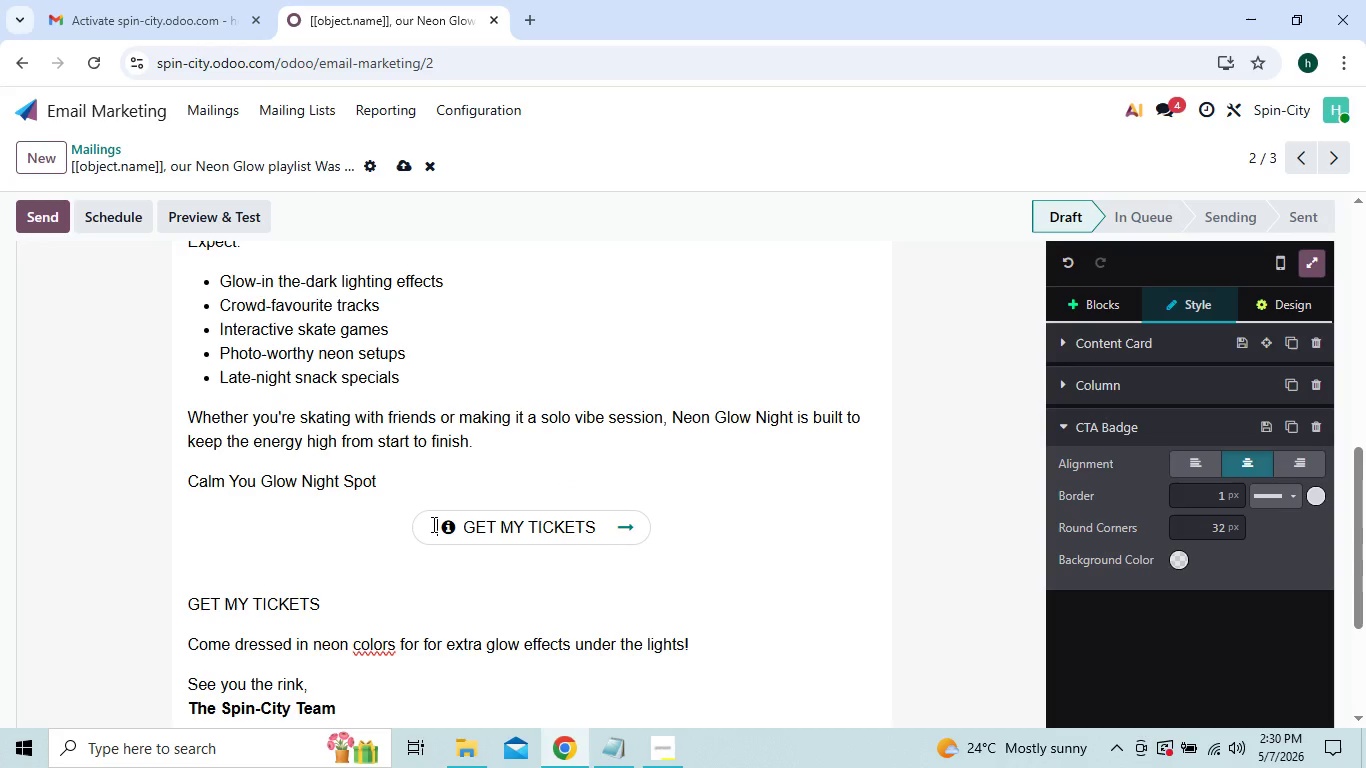 
key(Space)
 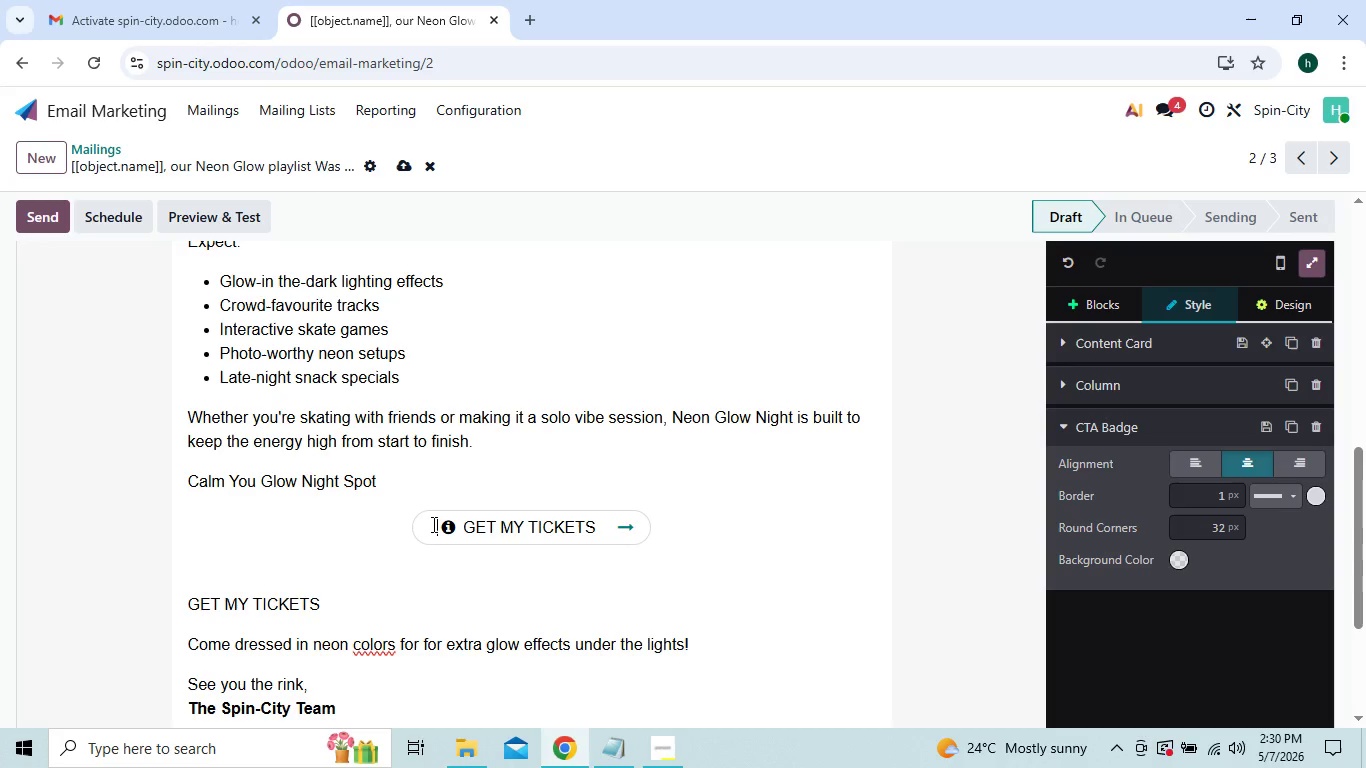 
key(Space)
 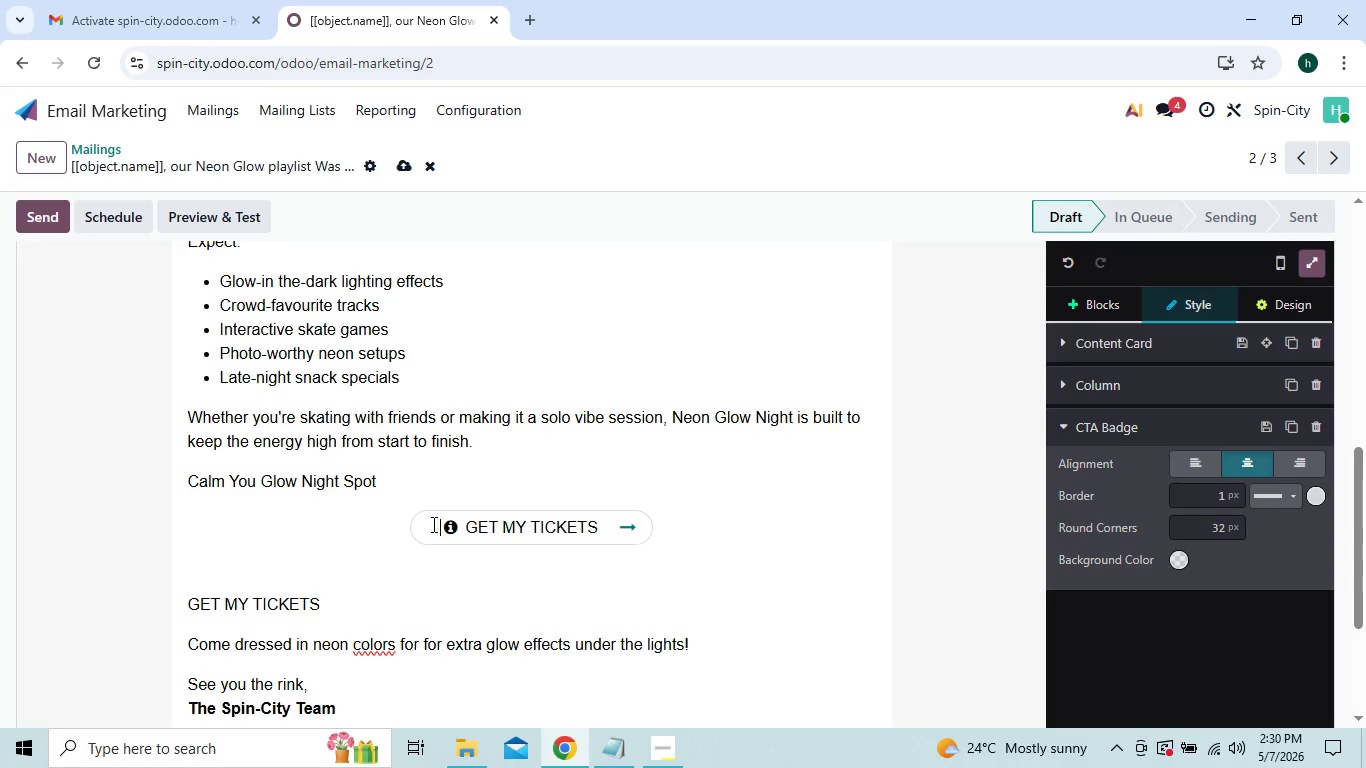 
key(Space)
 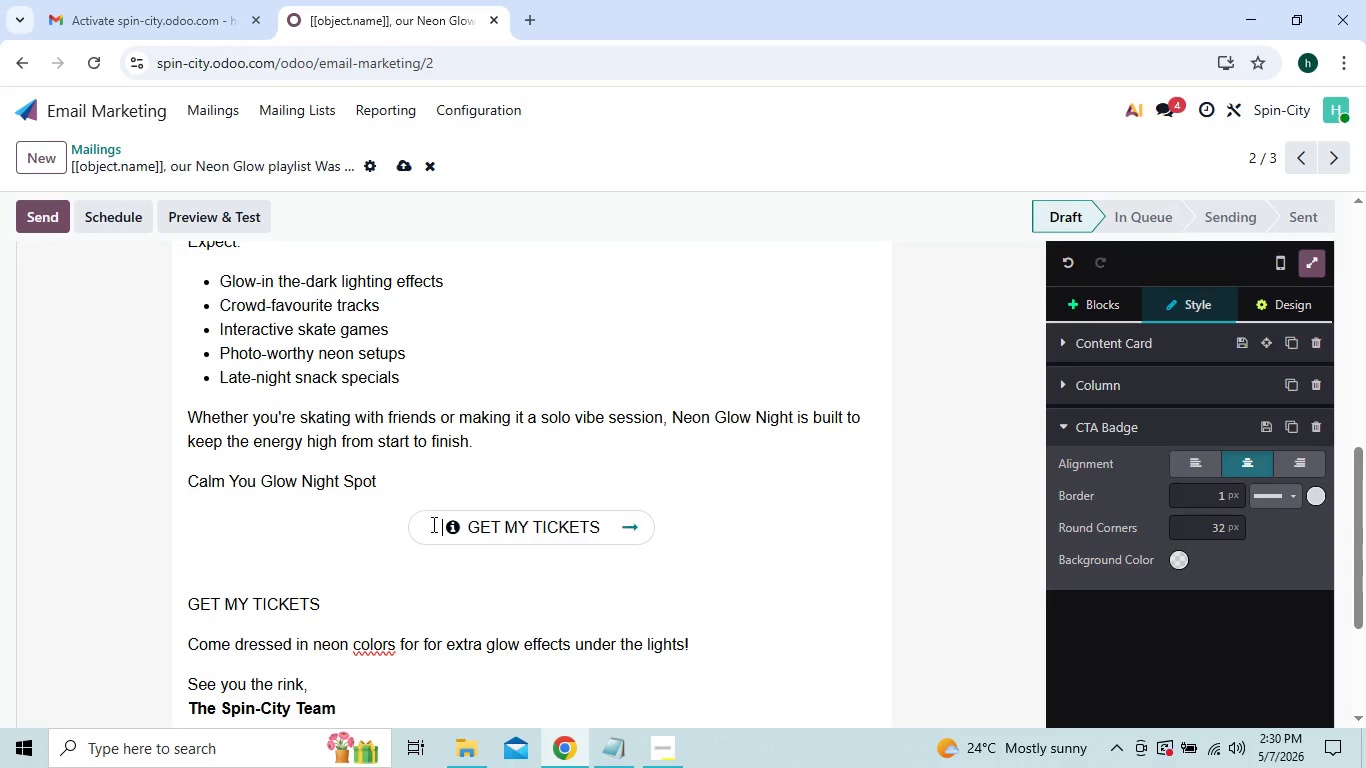 
key(Space)
 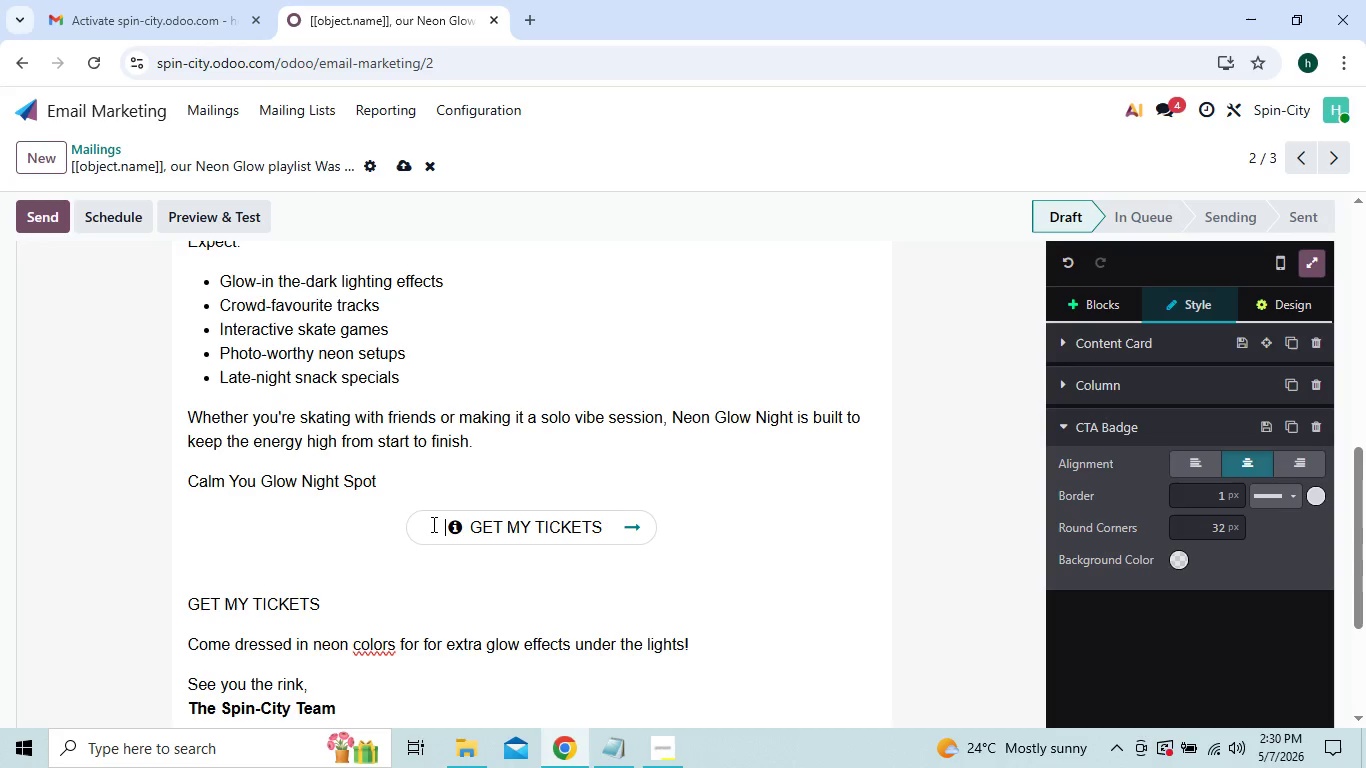 
key(Space)
 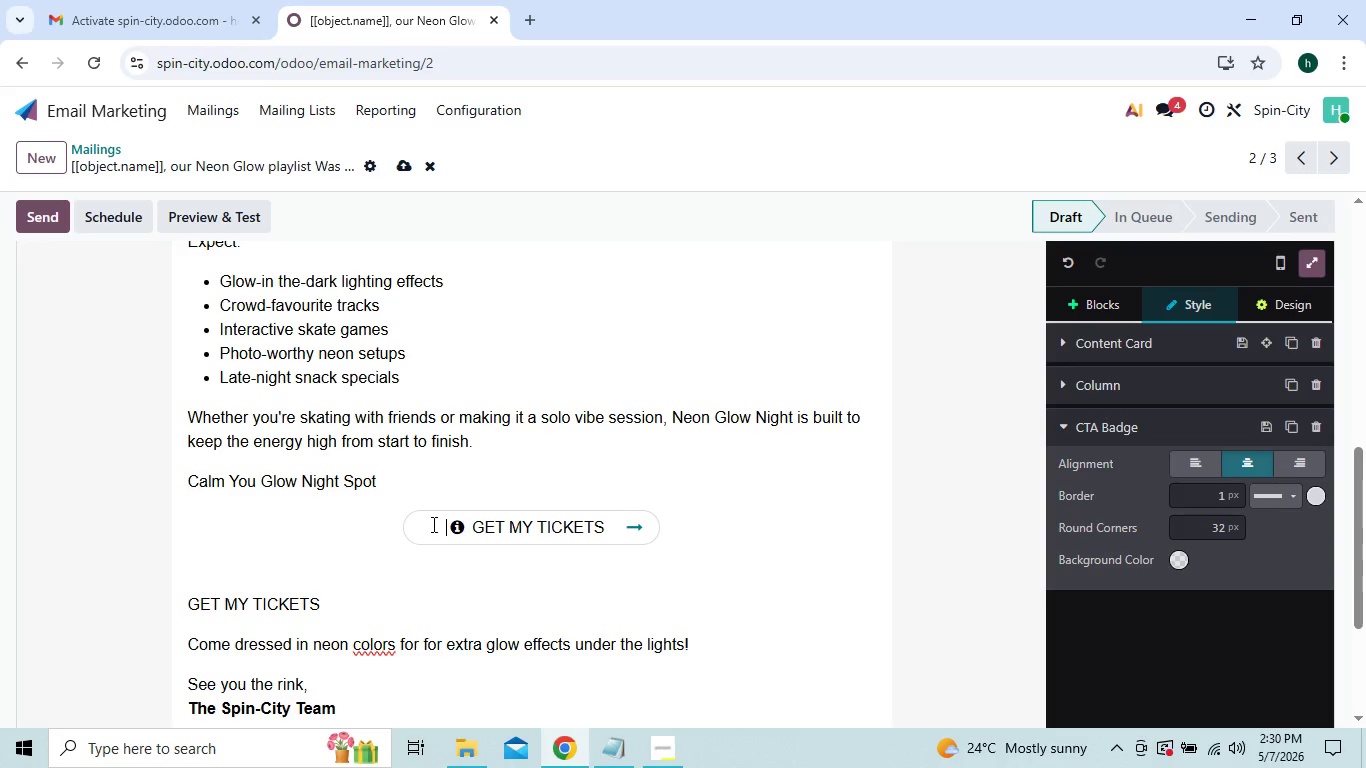 
key(Space)
 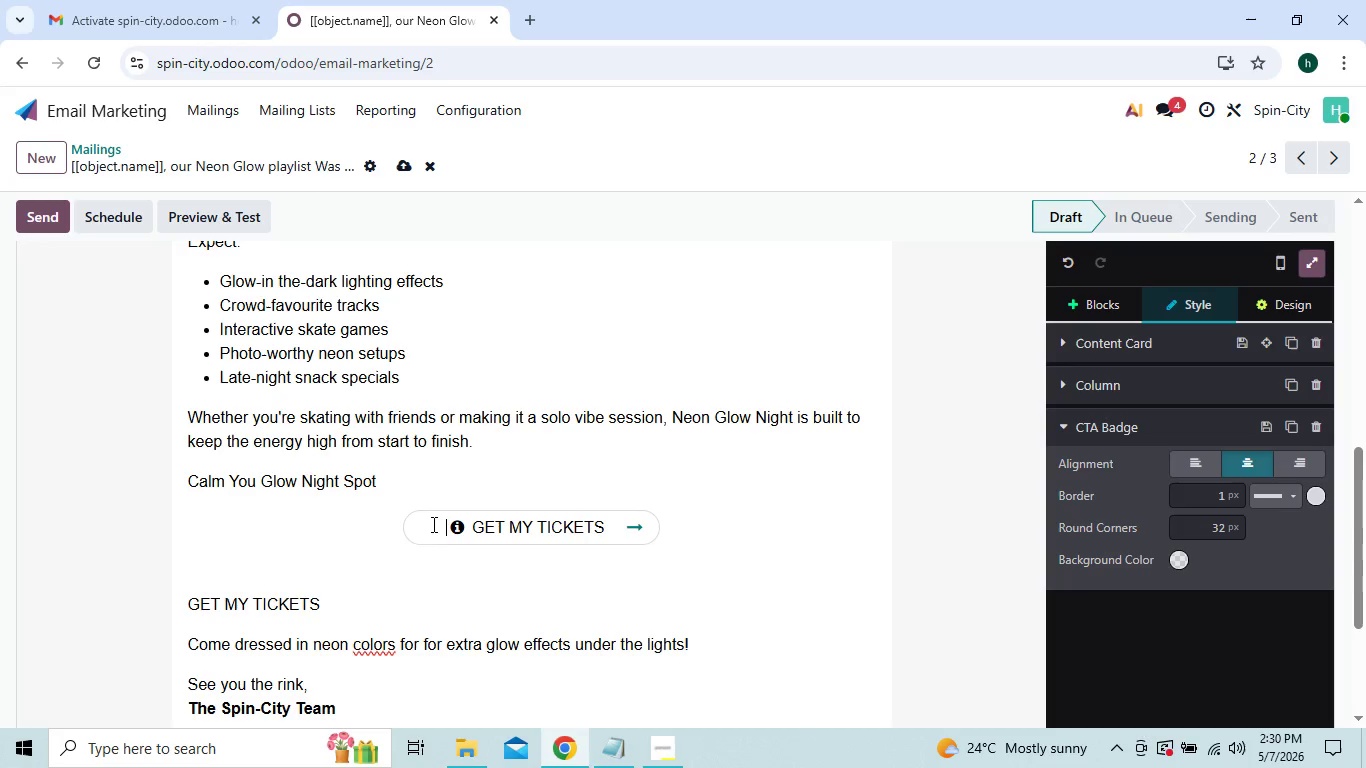 
key(Space)
 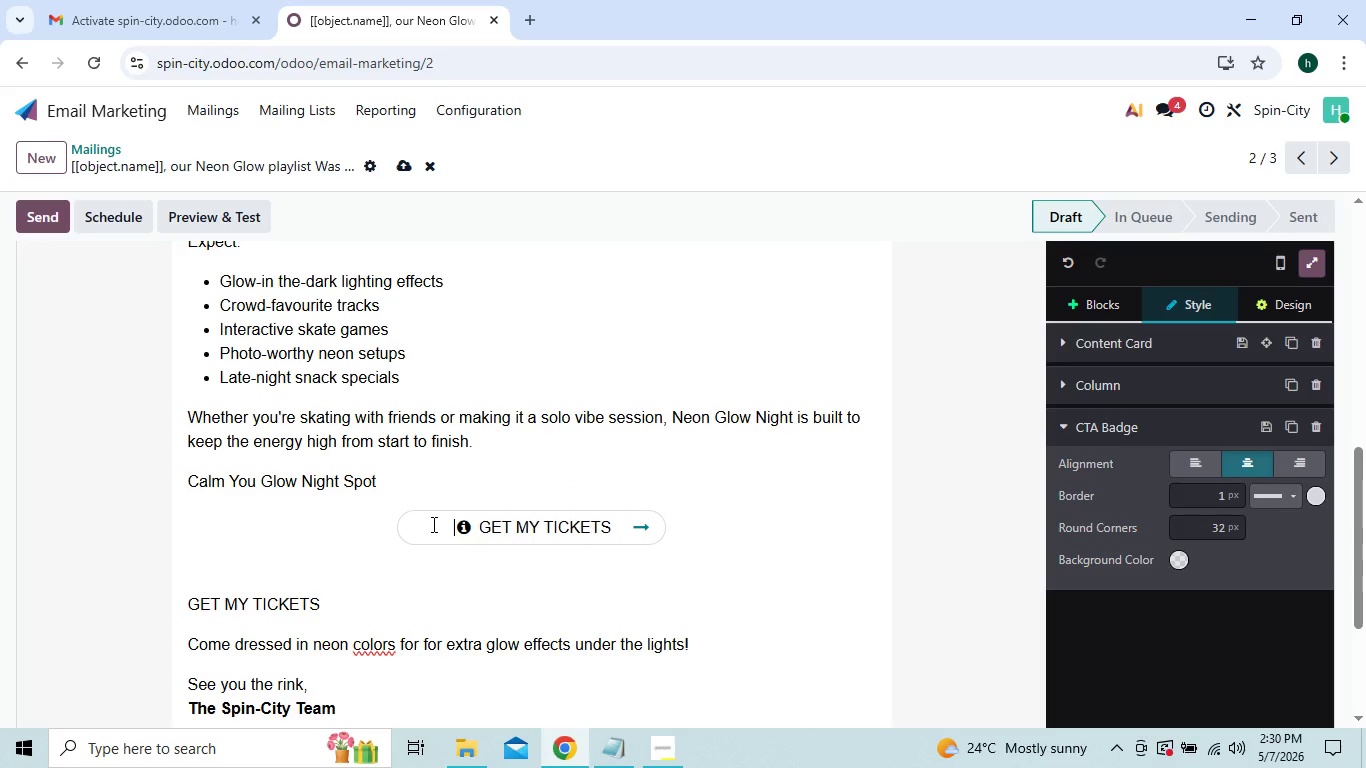 
key(Space)
 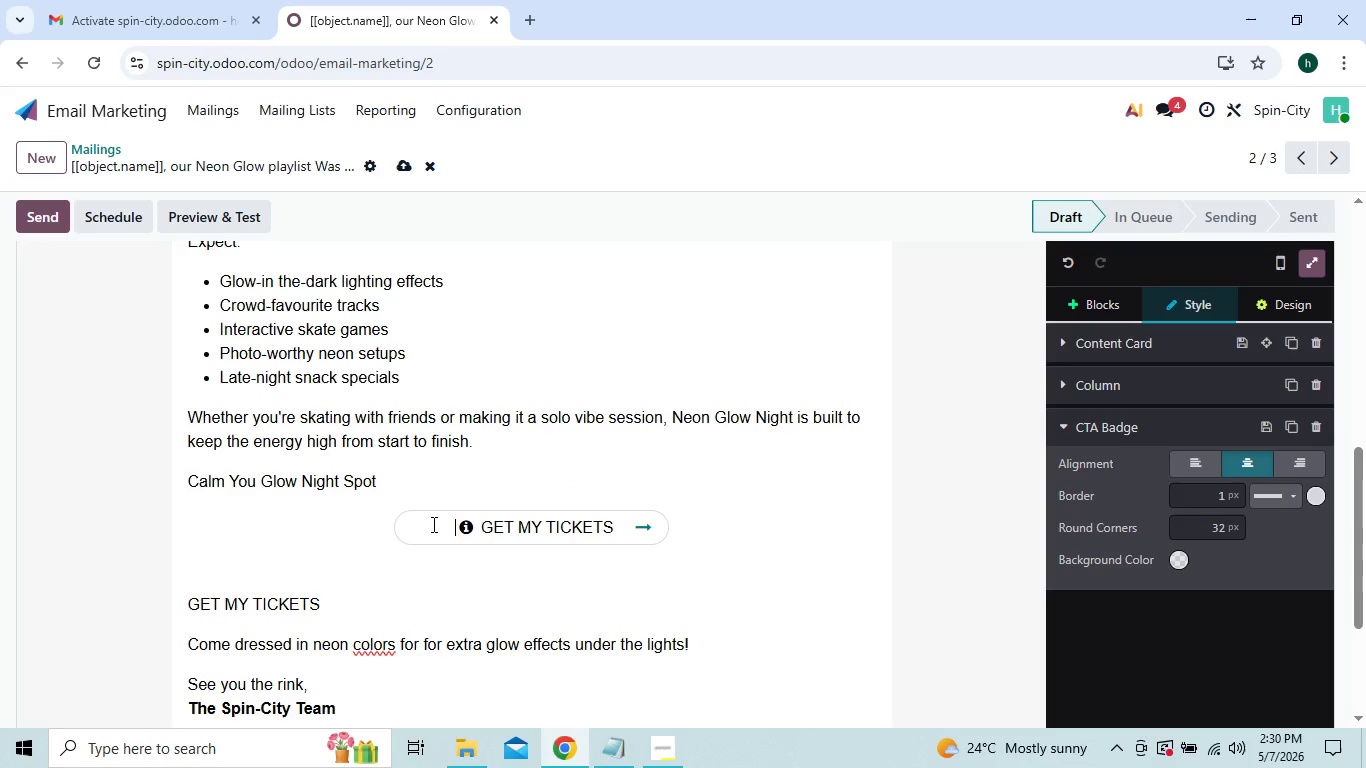 
key(Space)
 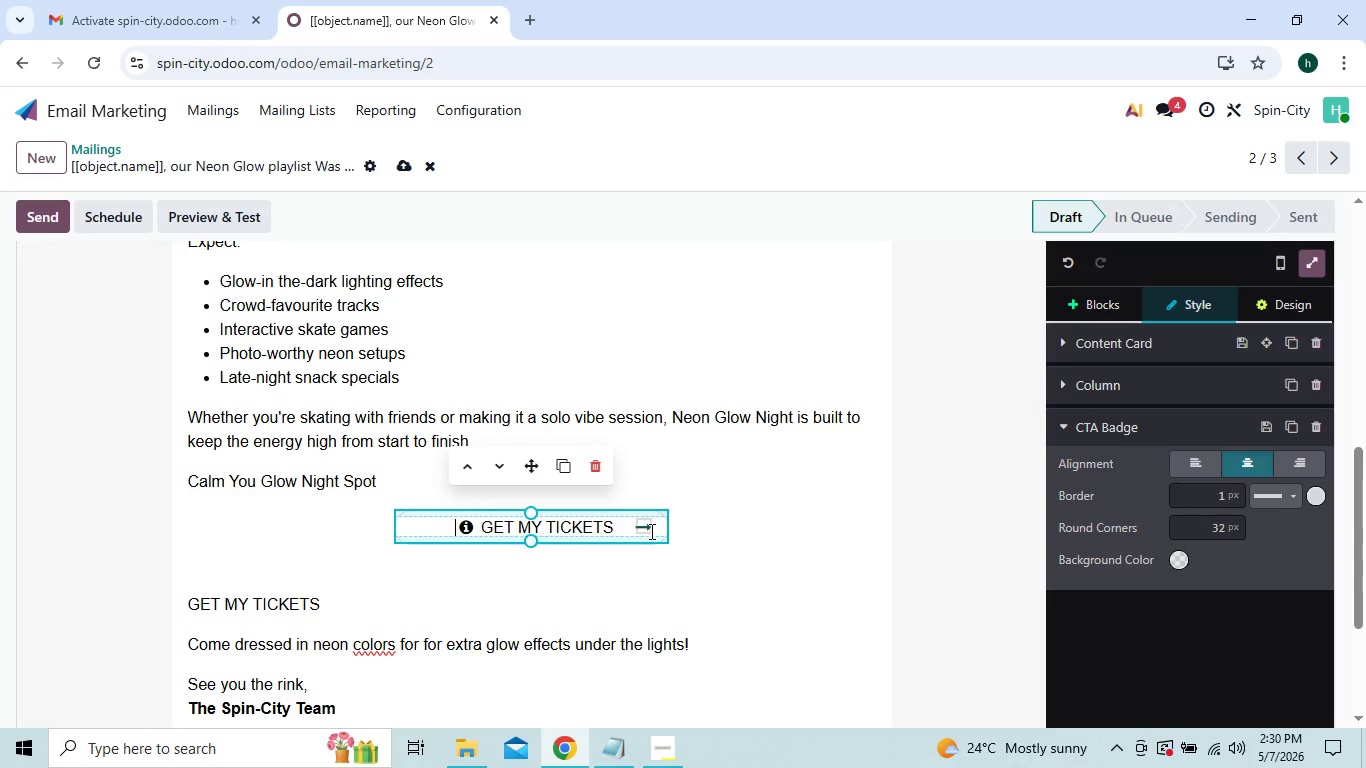 
left_click([655, 527])
 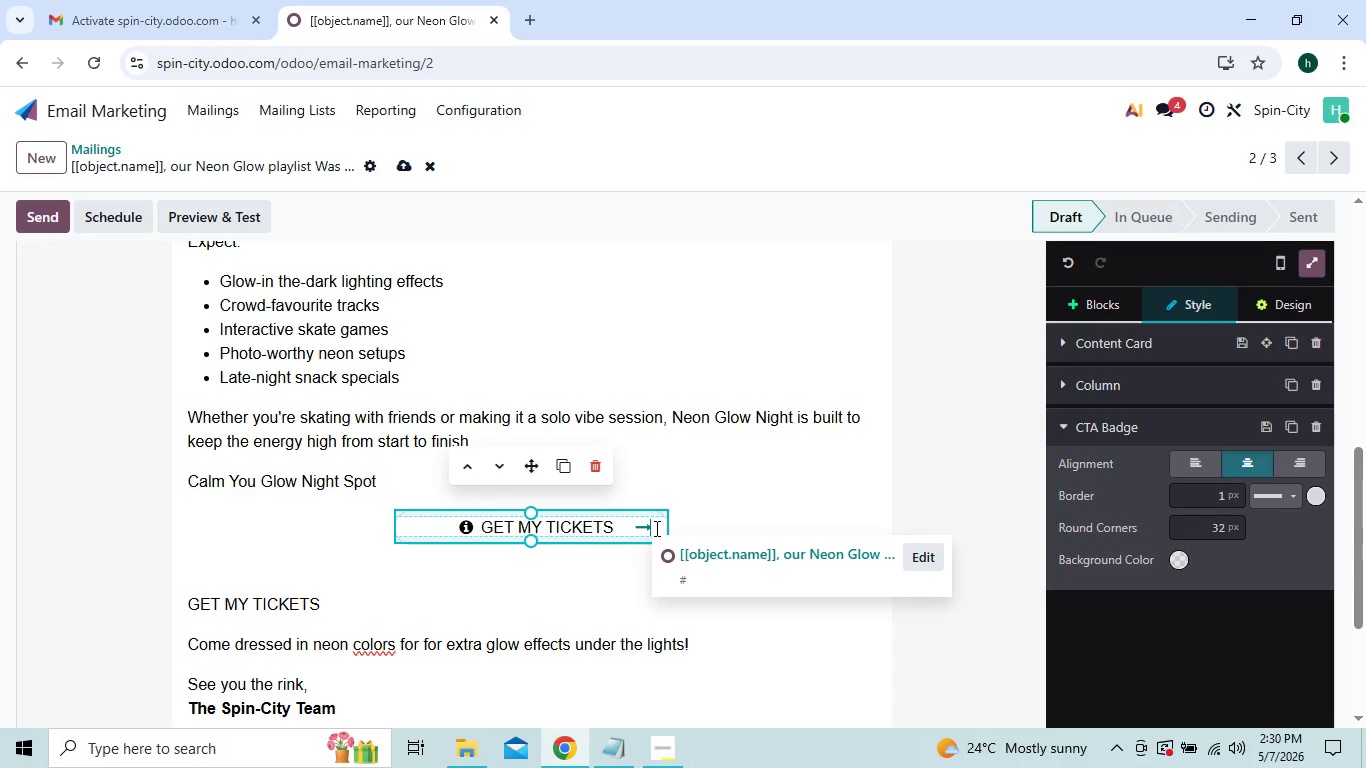 
key(Space)
 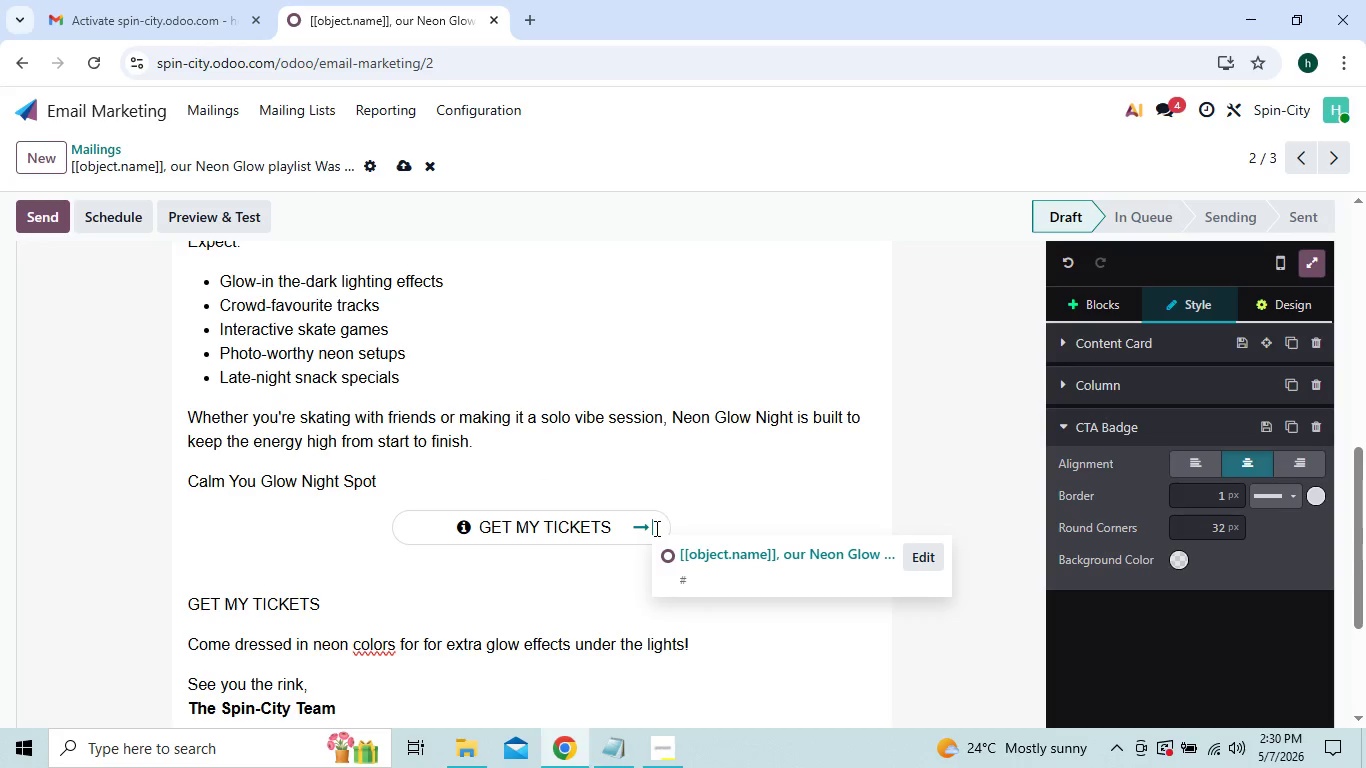 
key(Space)
 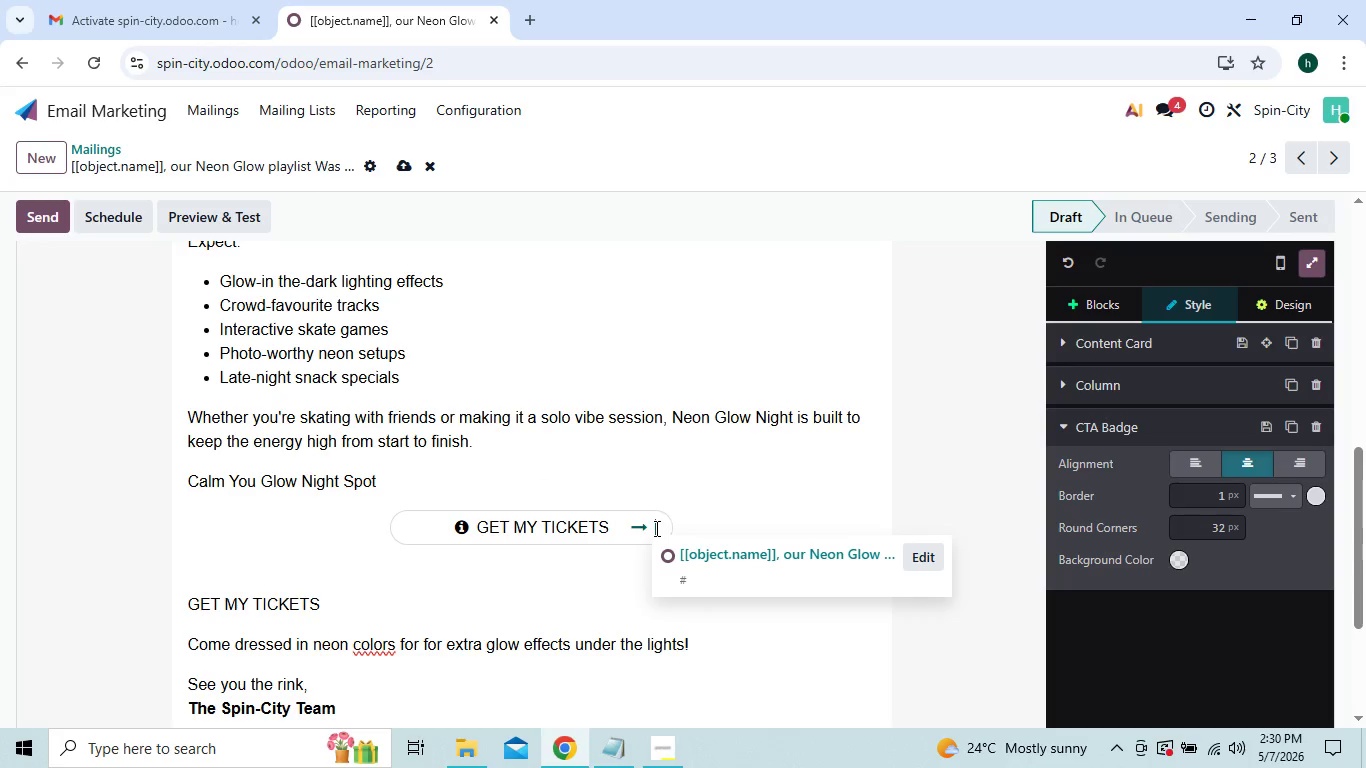 
key(Space)
 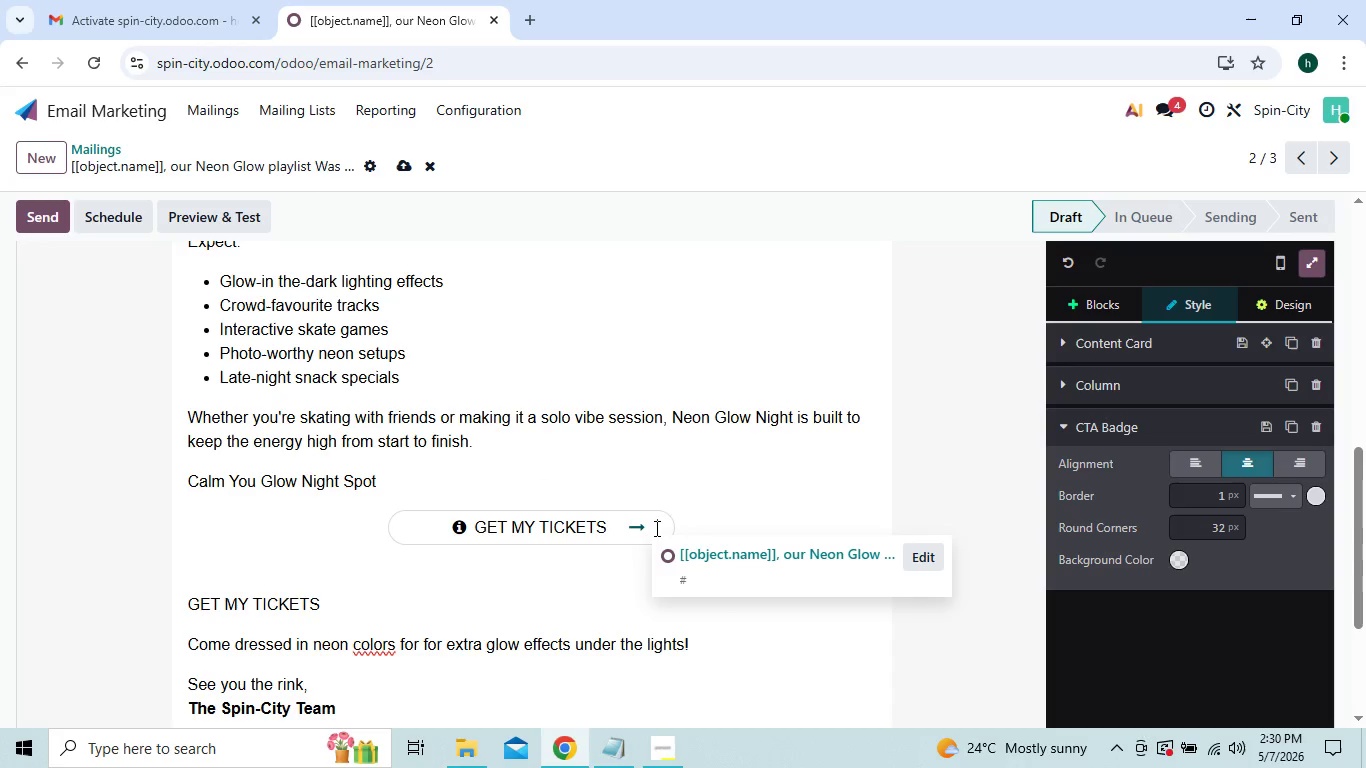 
key(Space)
 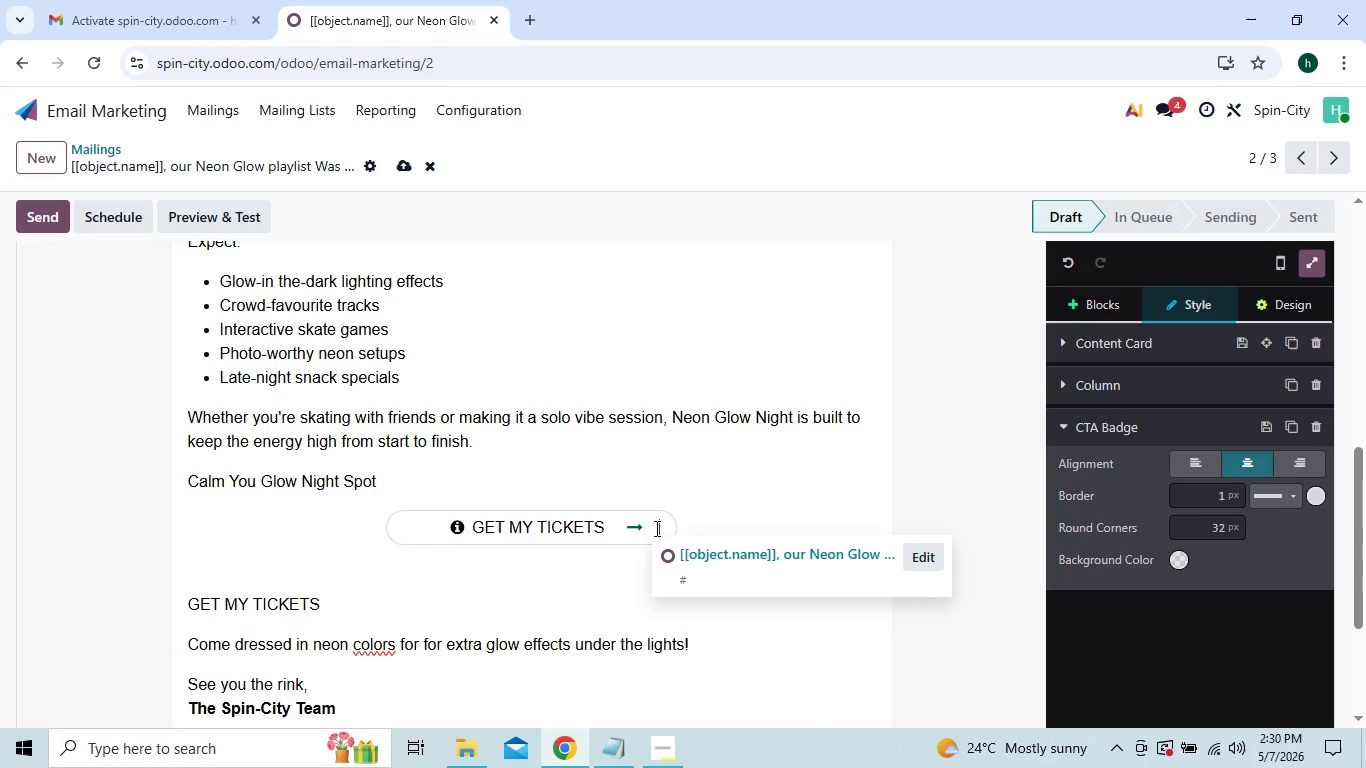 
hold_key(key=Space, duration=0.5)
 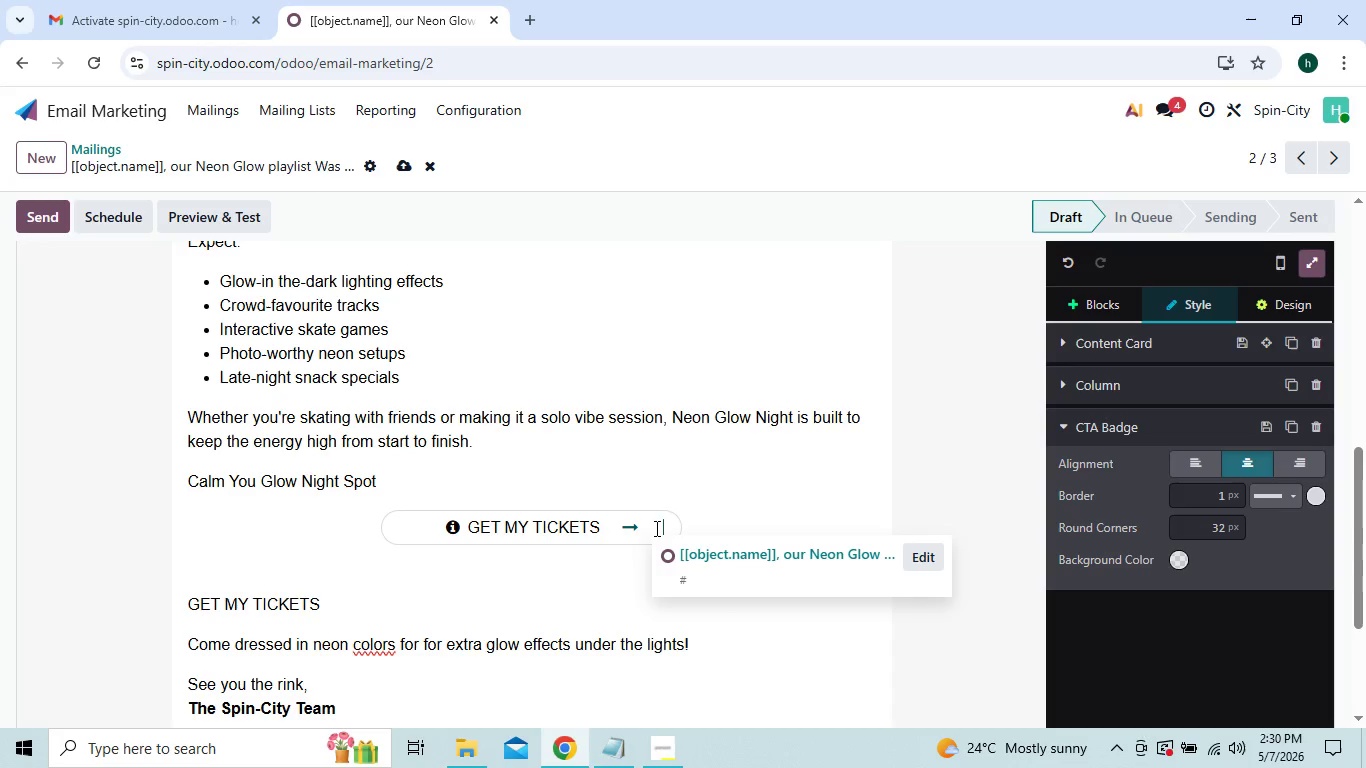 
key(Space)
 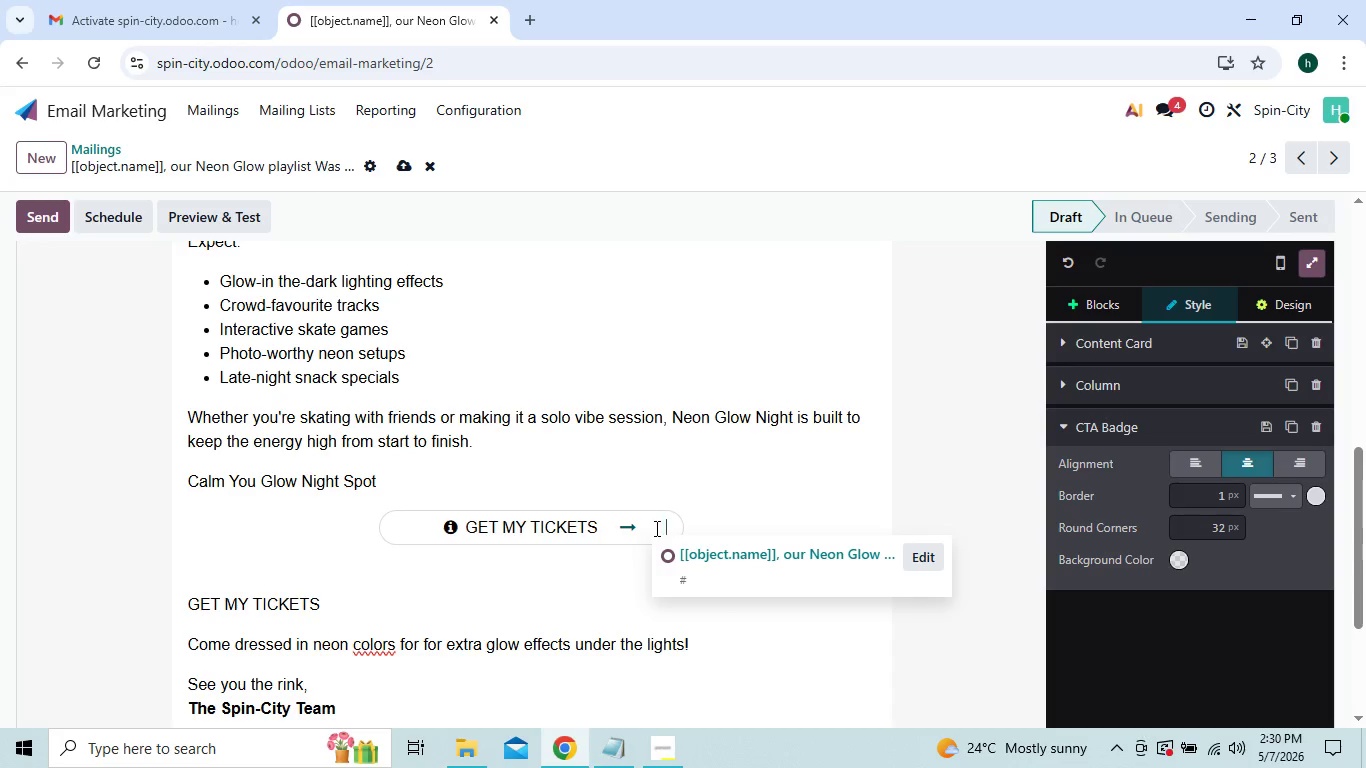 
key(Space)
 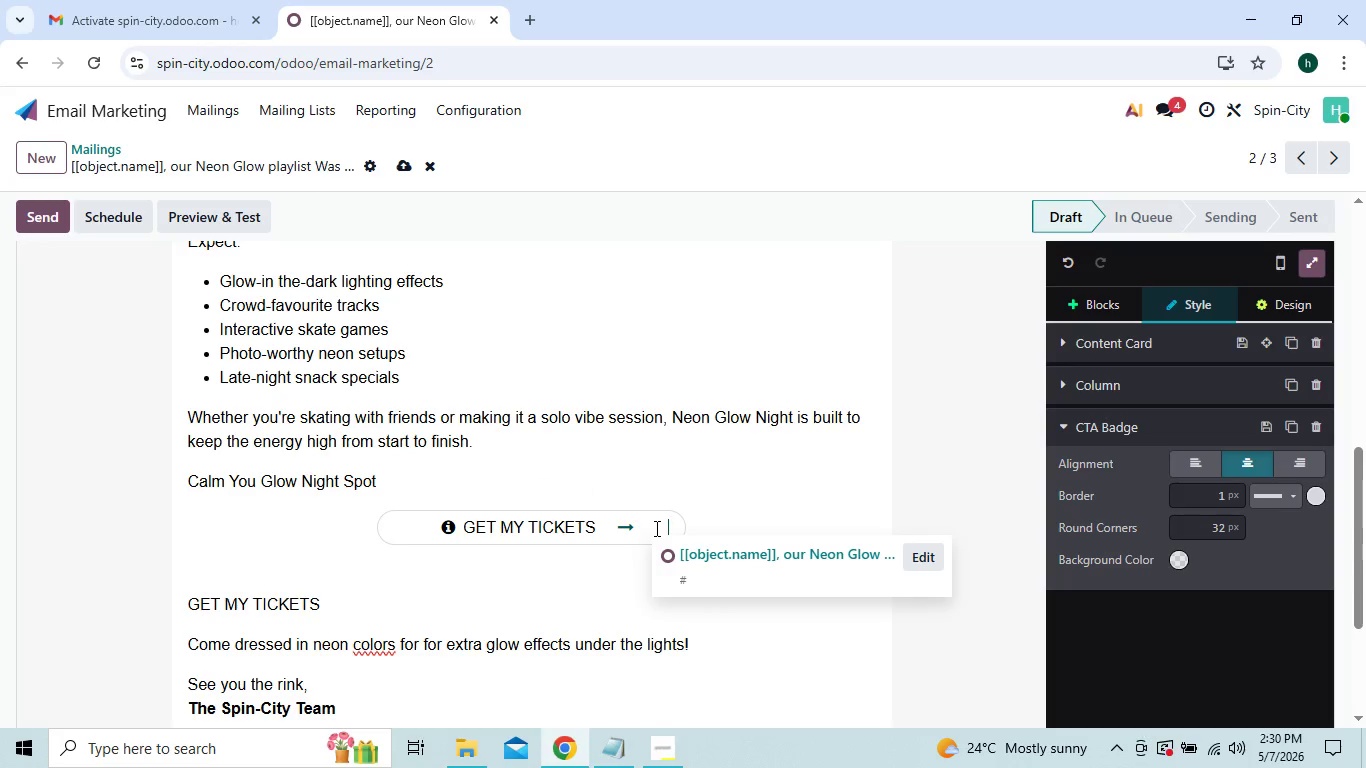 
key(Space)
 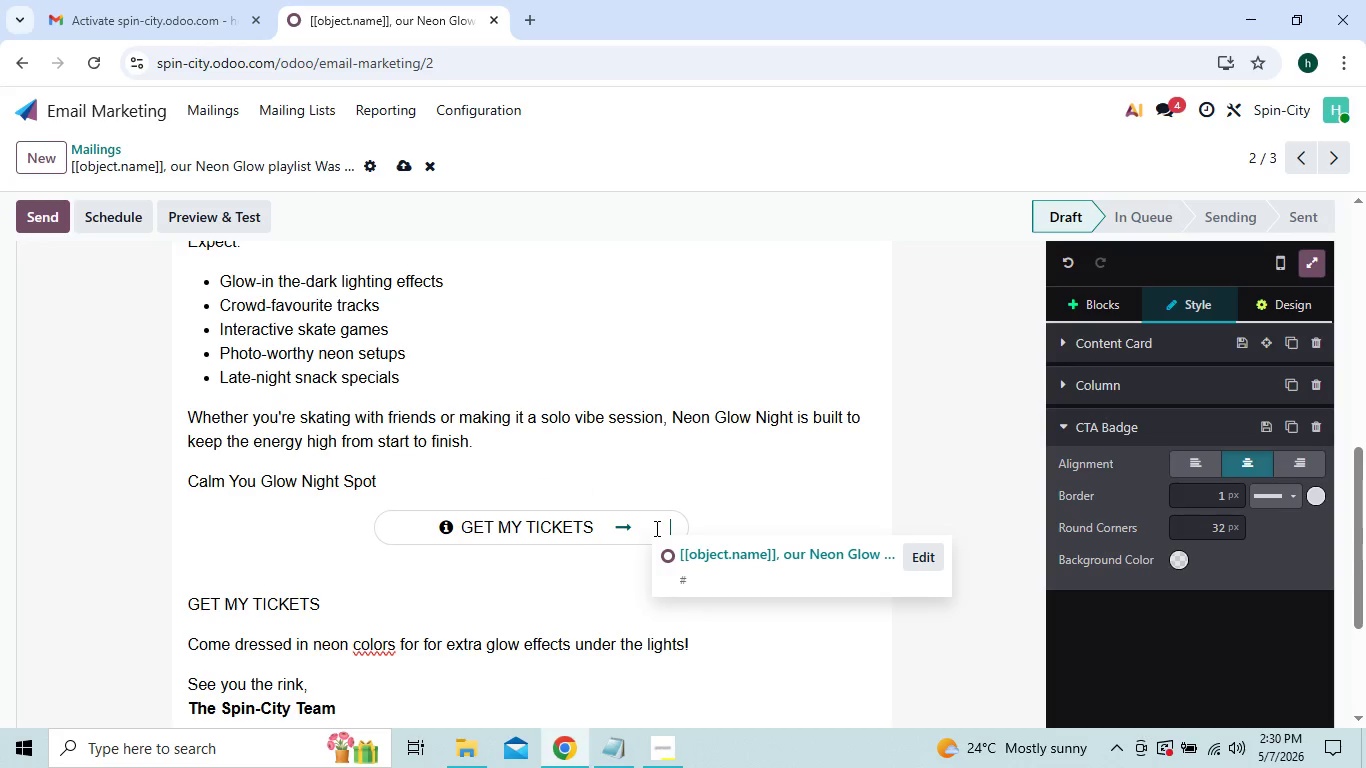 
key(Space)
 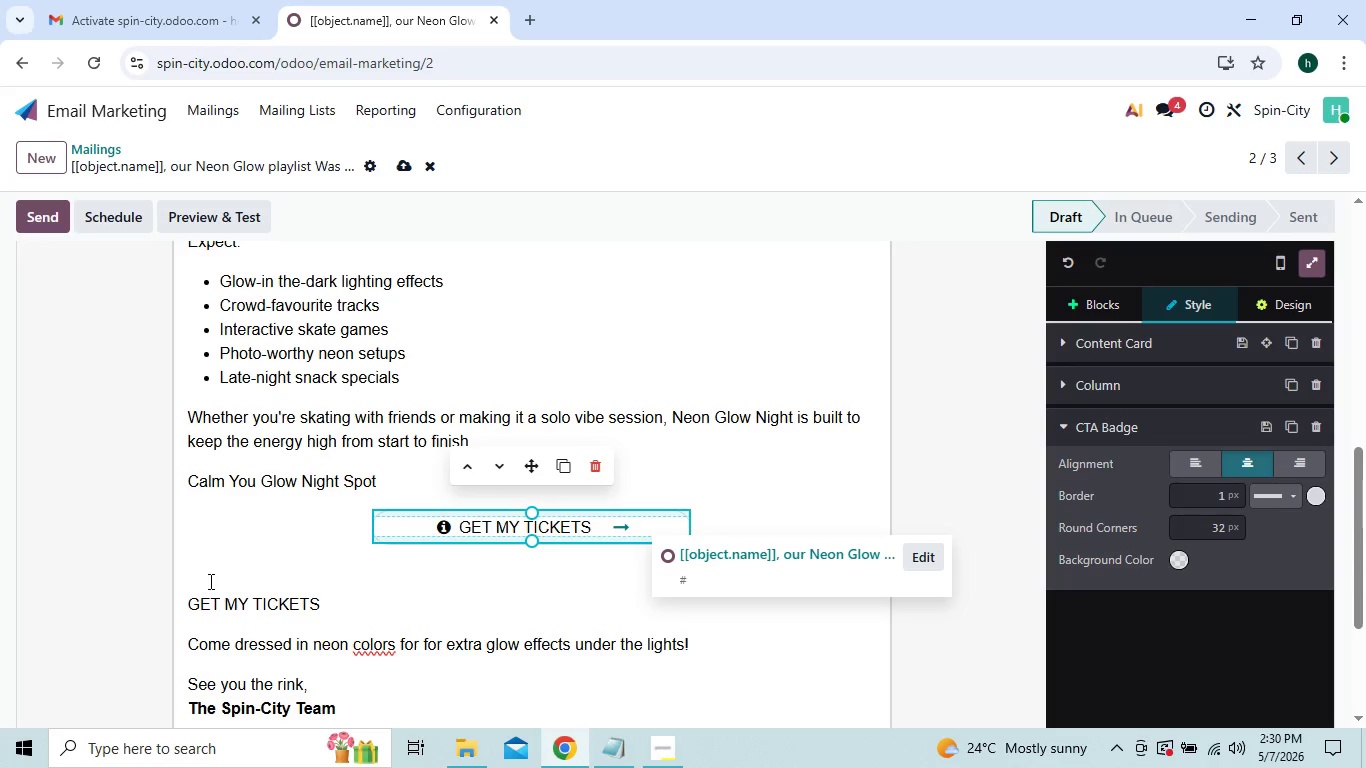 
left_click([208, 583])
 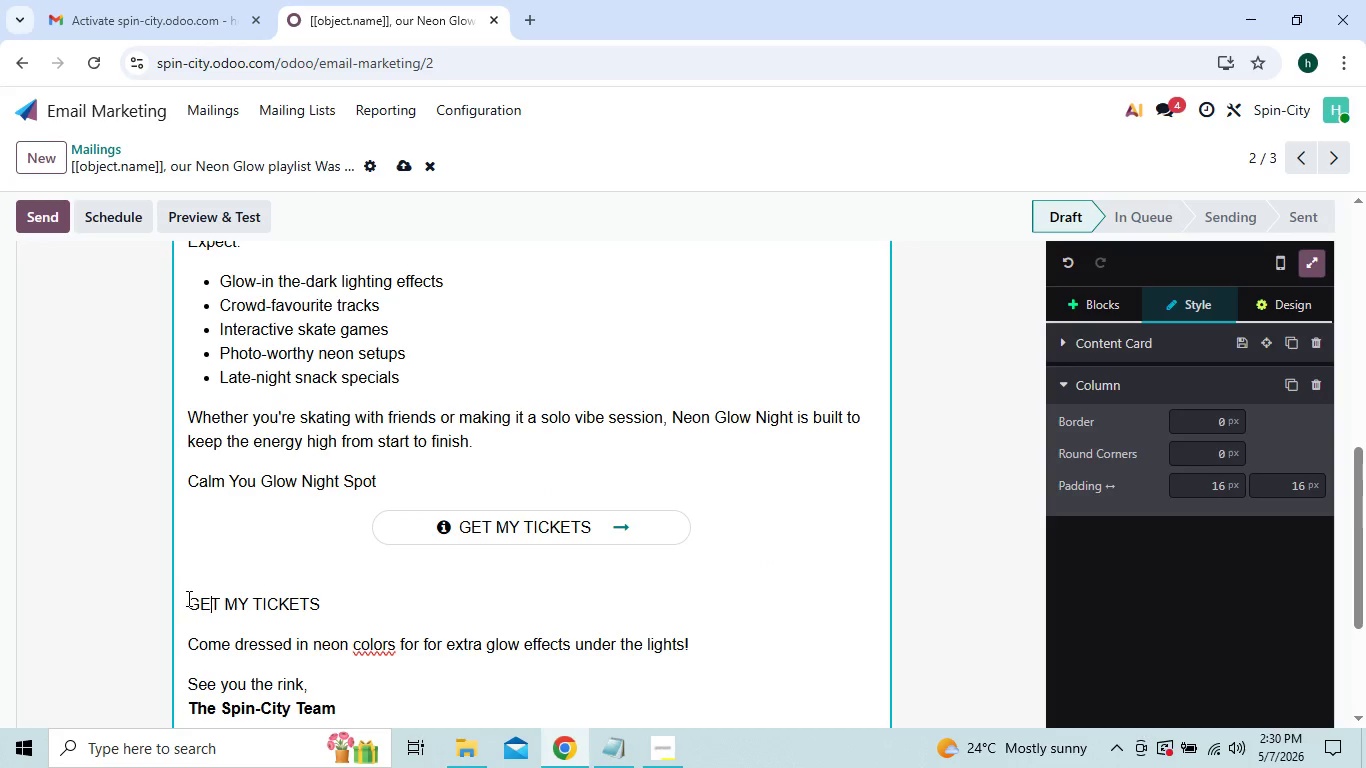 
left_click([186, 599])
 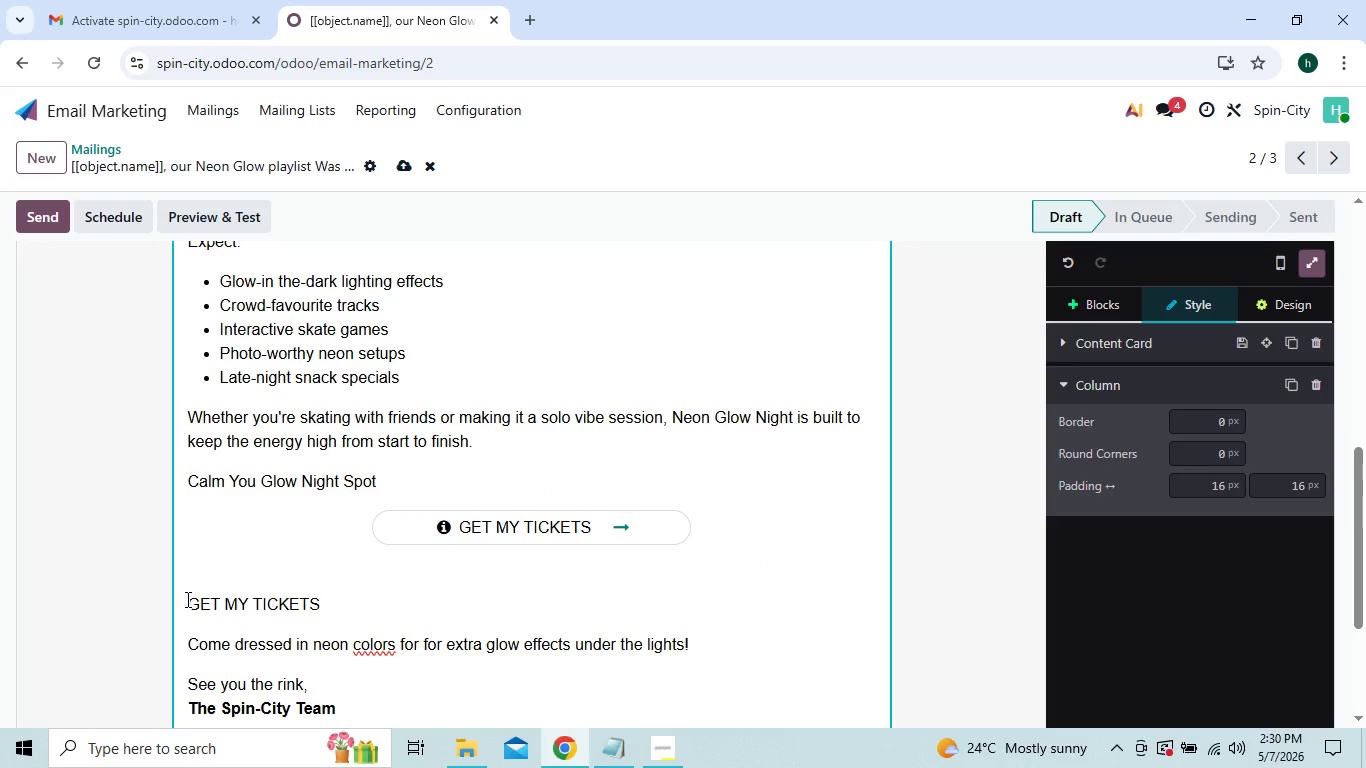 
key(Backspace)
 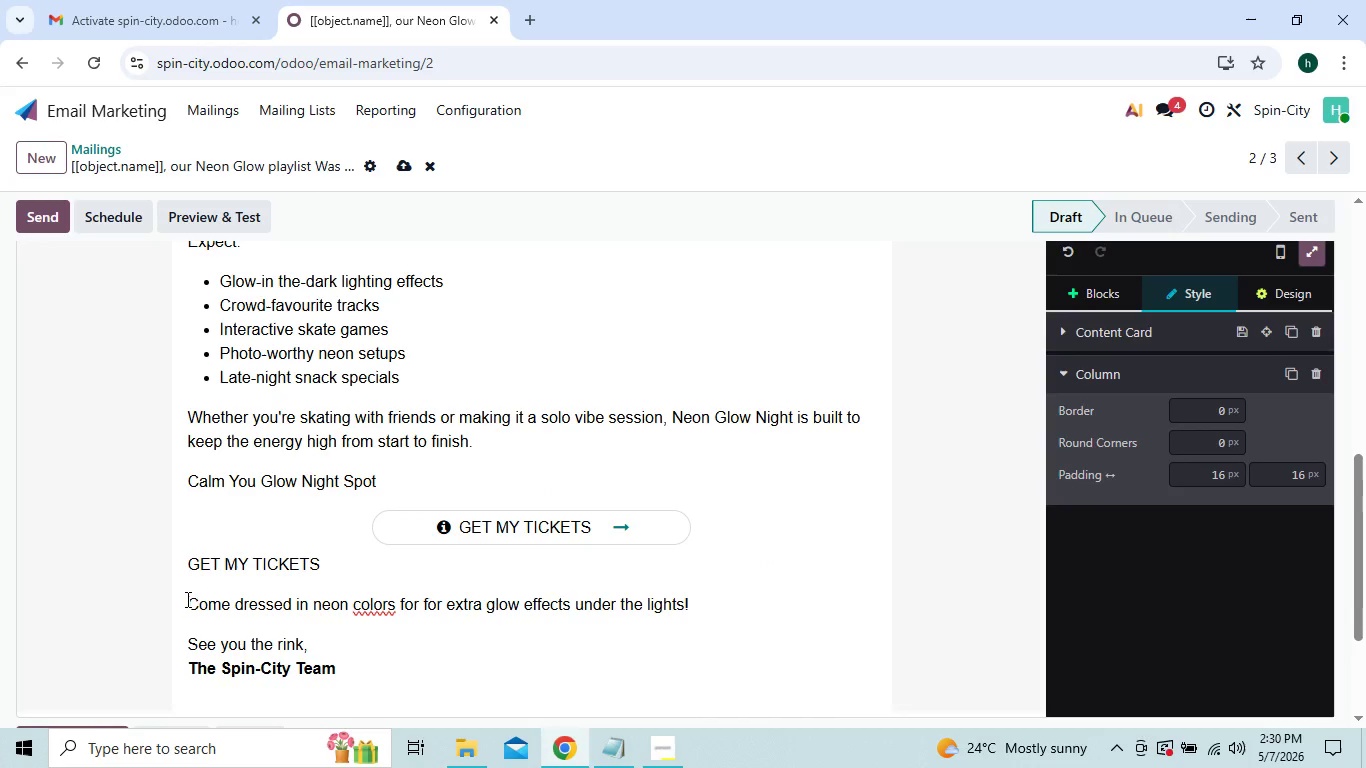 
key(Shift+ShiftRight)
 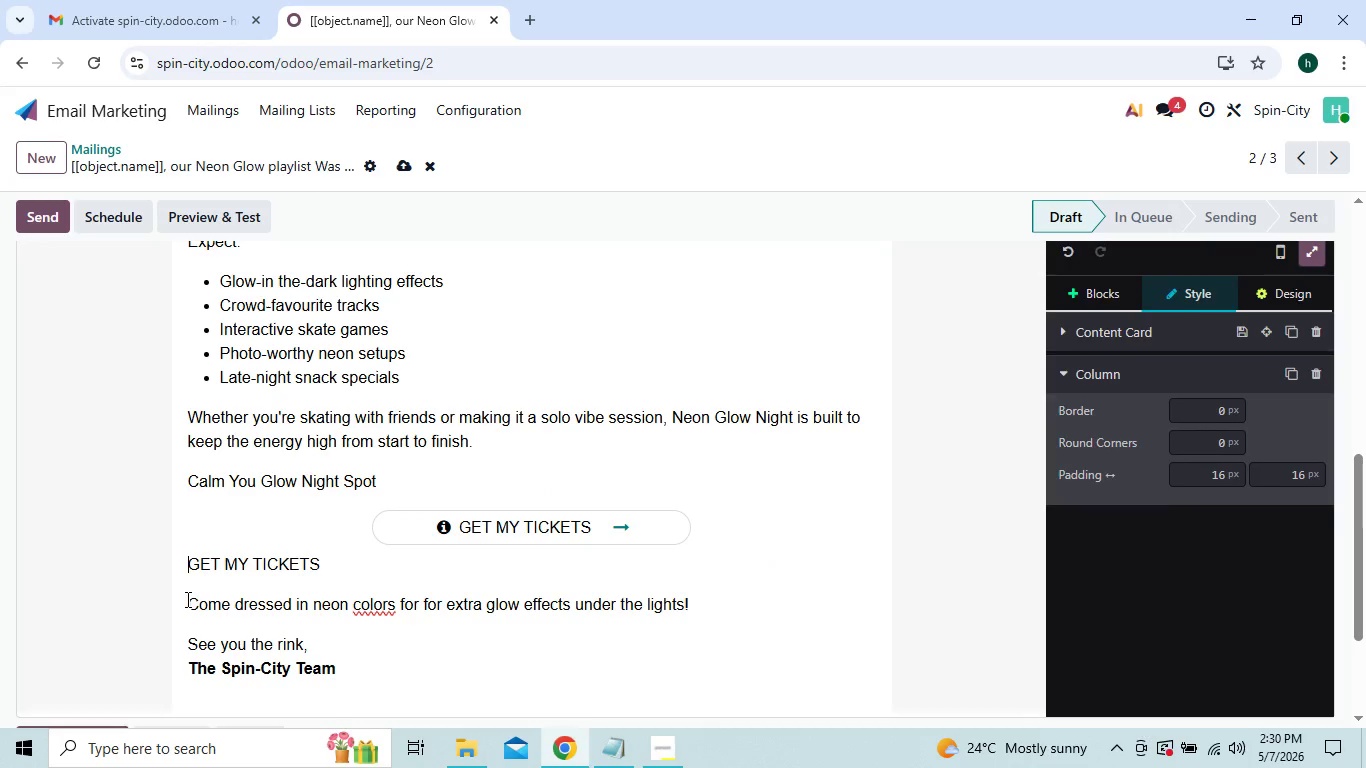 
key(Shift+Enter)
 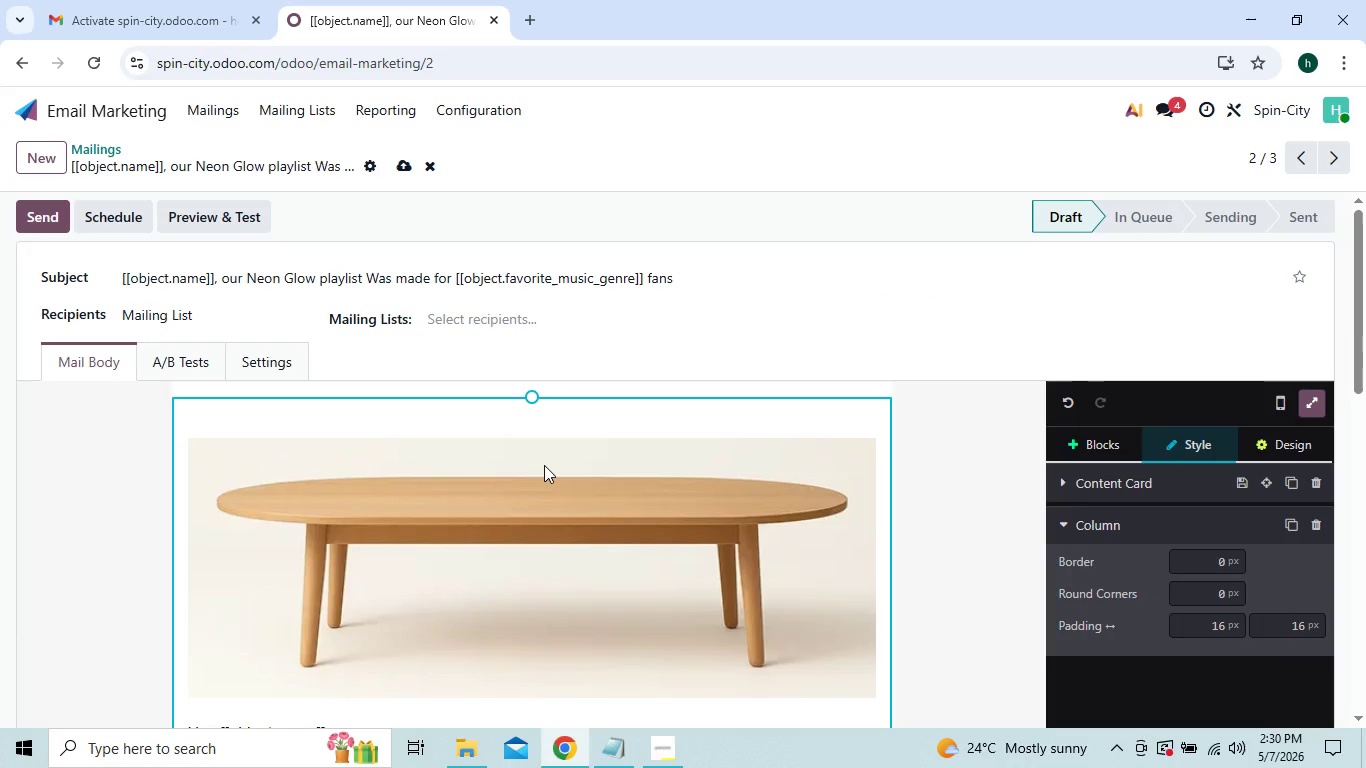 
wait(9.28)
 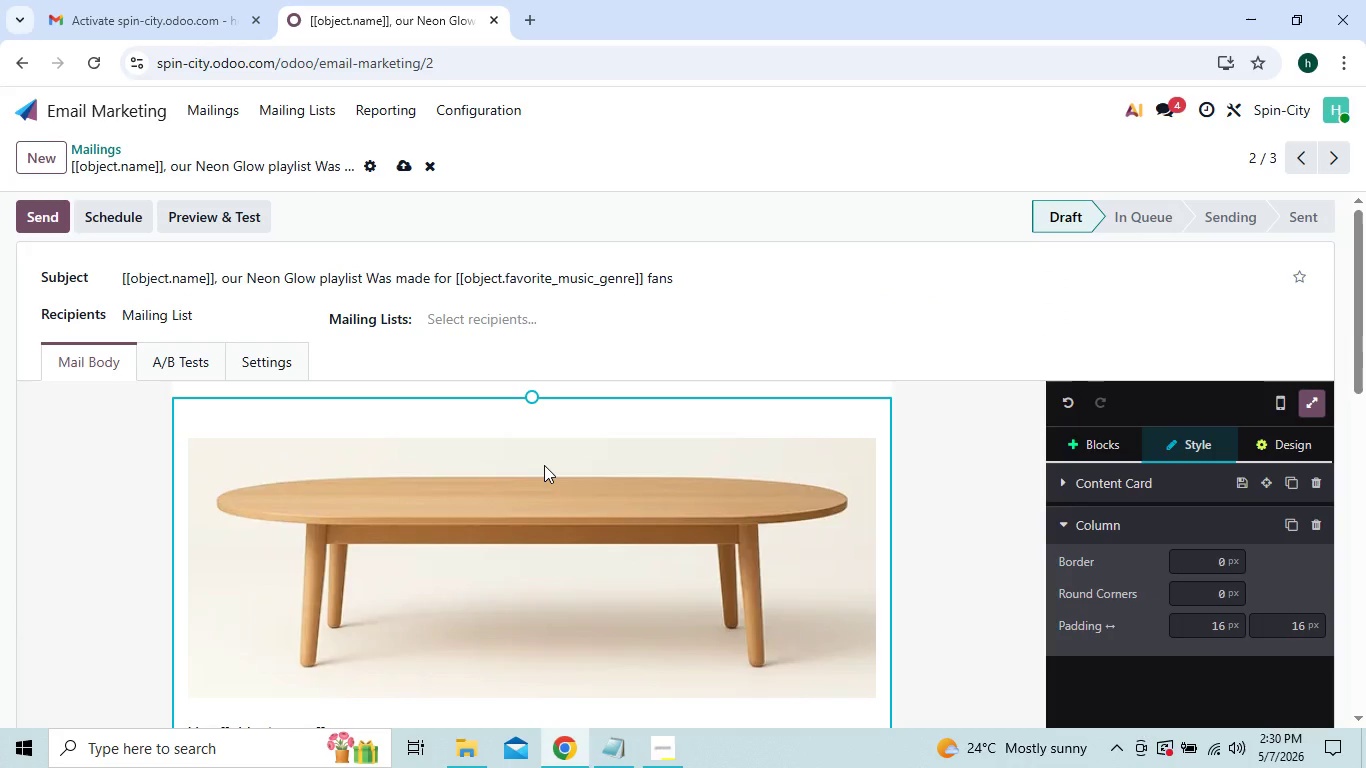 
left_click([220, 353])
 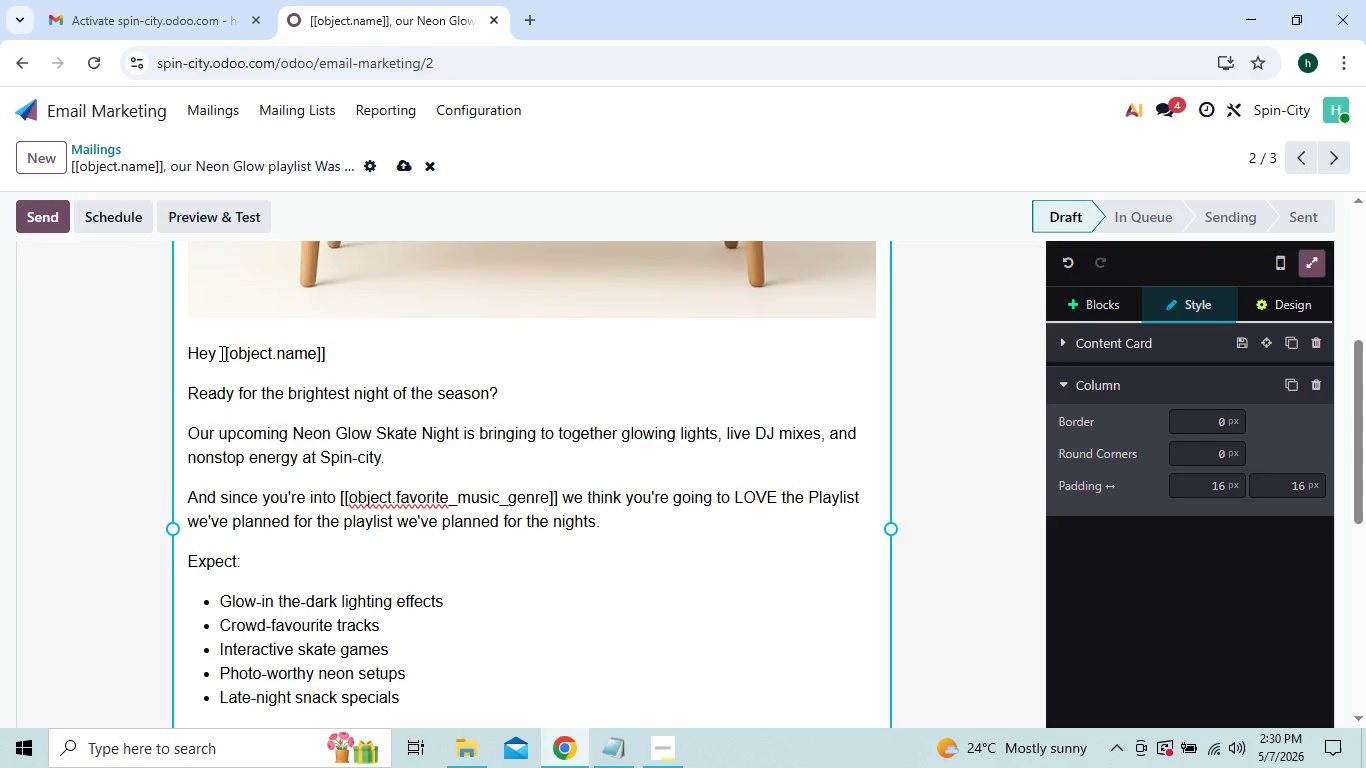 
key(Backquote)
 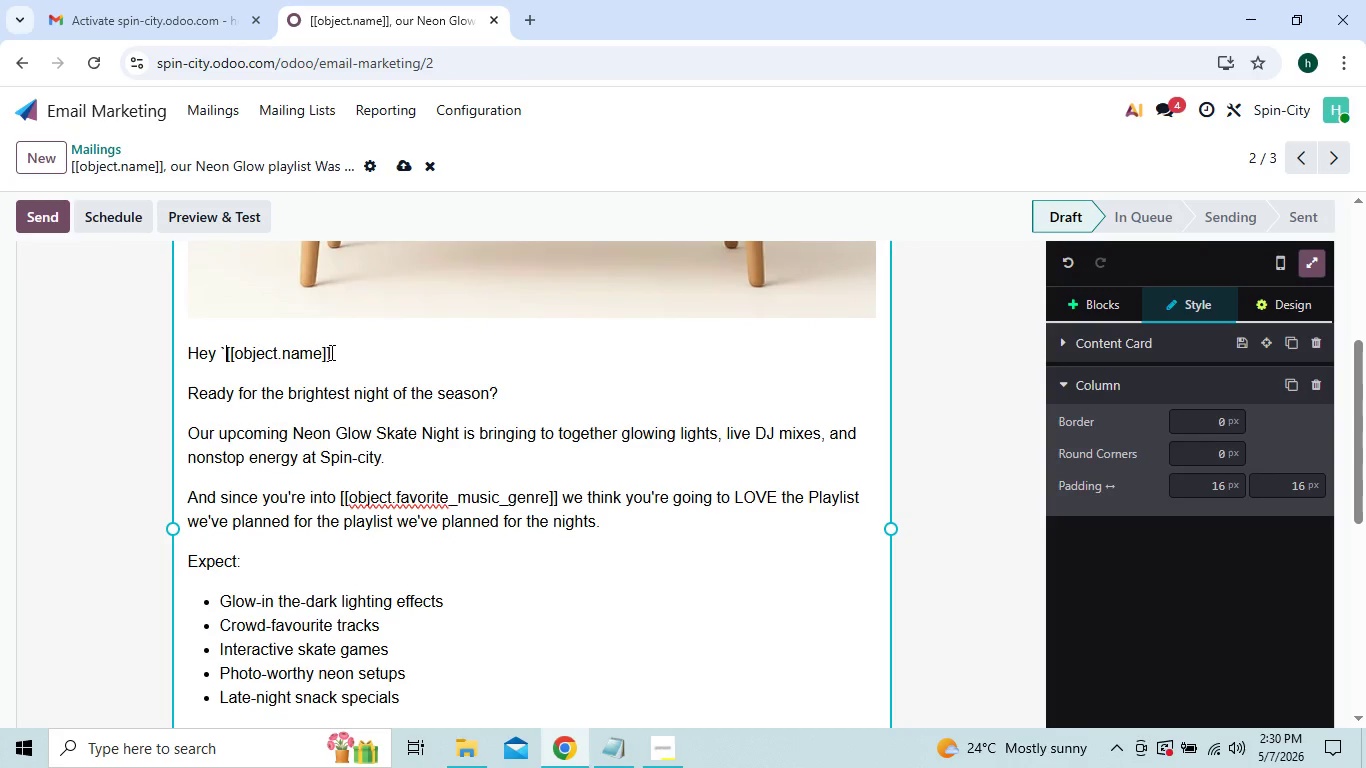 
left_click([330, 352])
 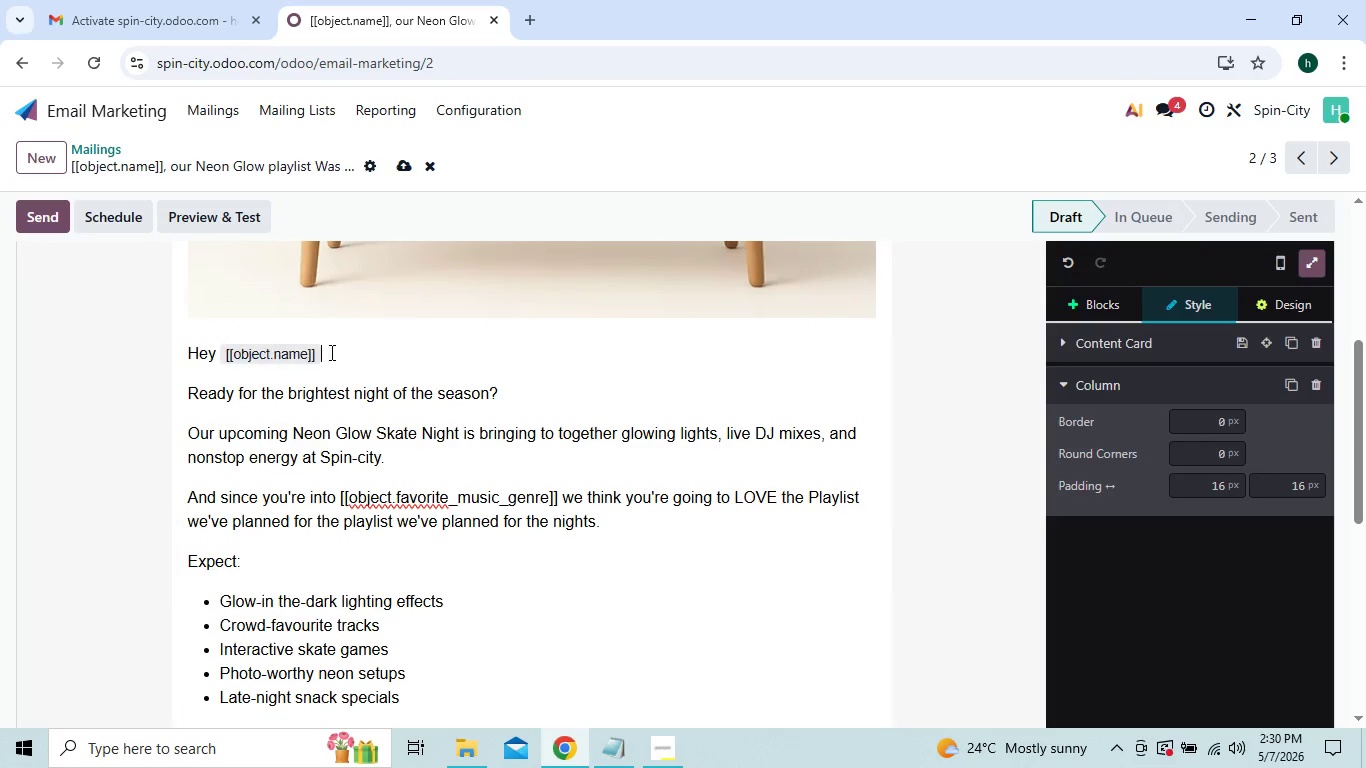 
key(Backquote)
 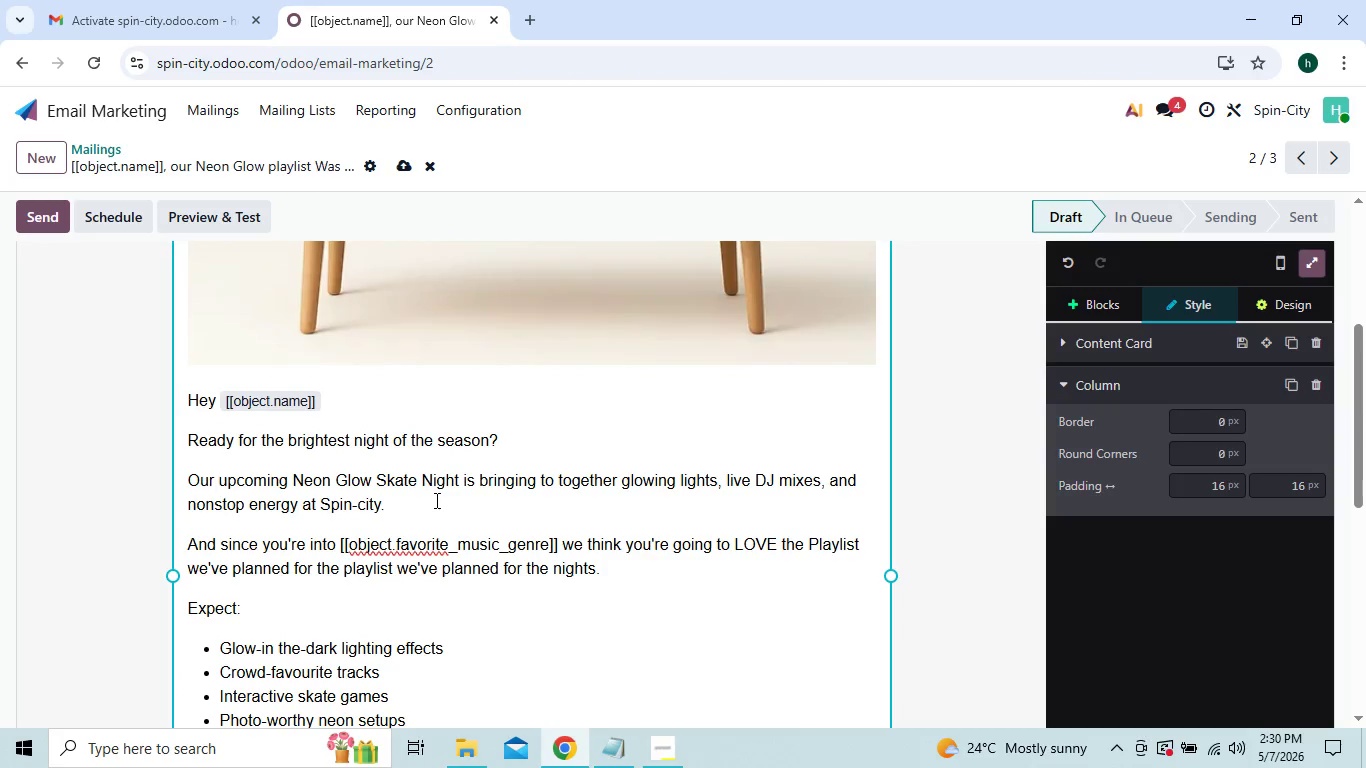 
wait(5.11)
 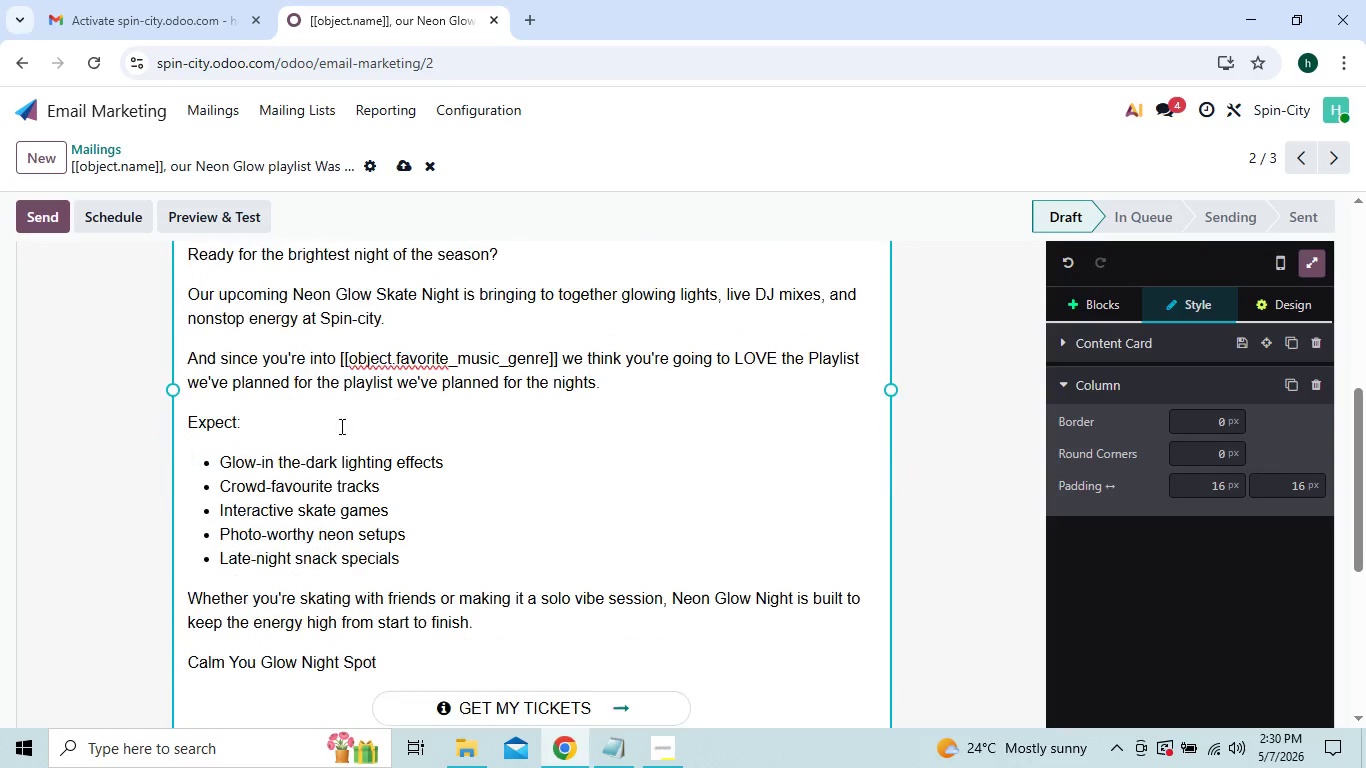 
left_click([339, 537])
 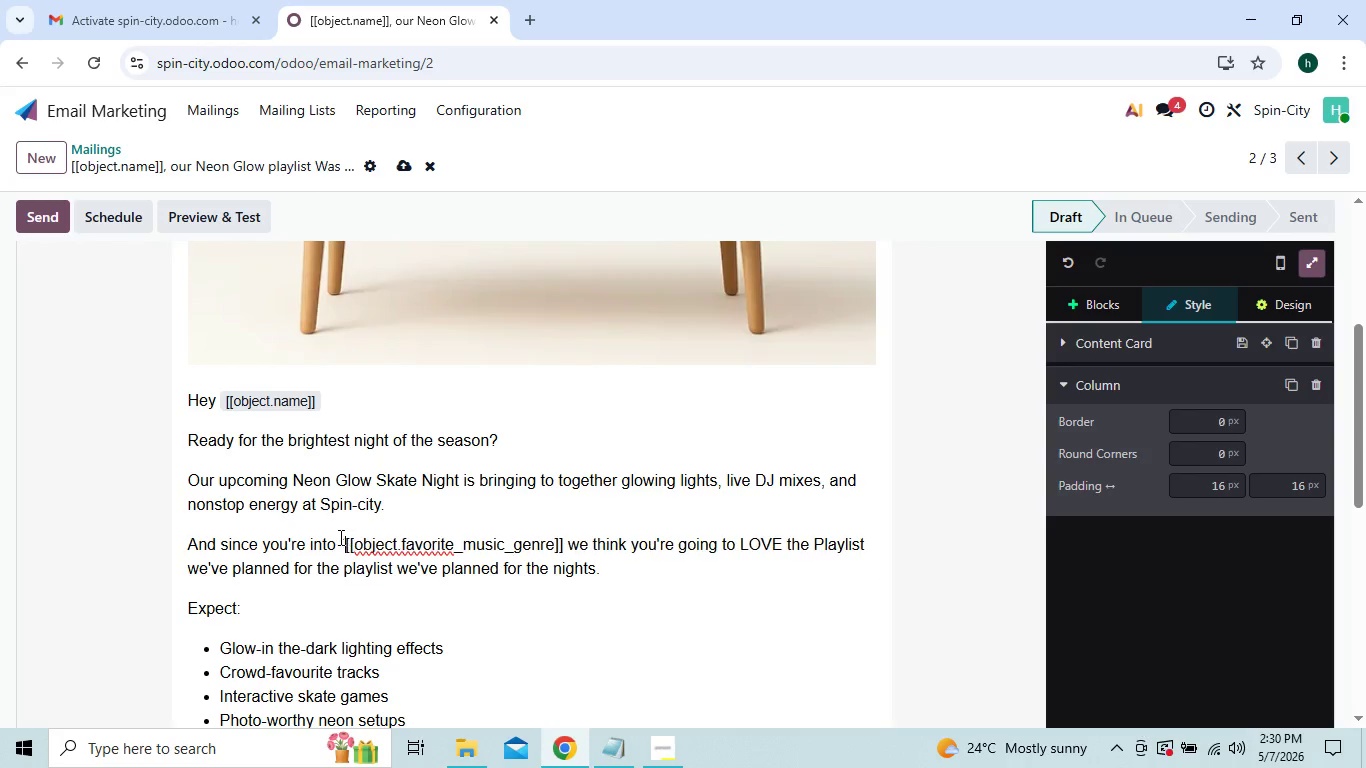 
key(Backquote)
 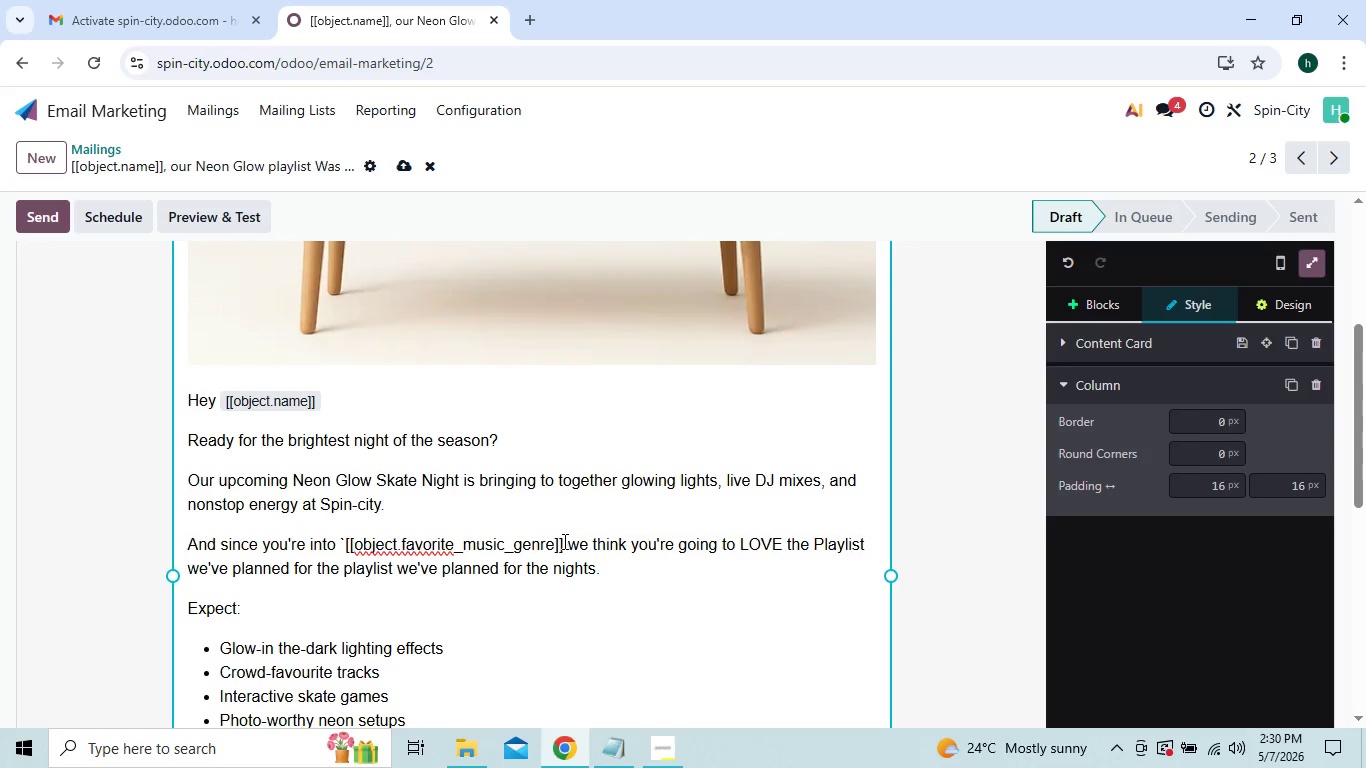 
left_click([562, 541])
 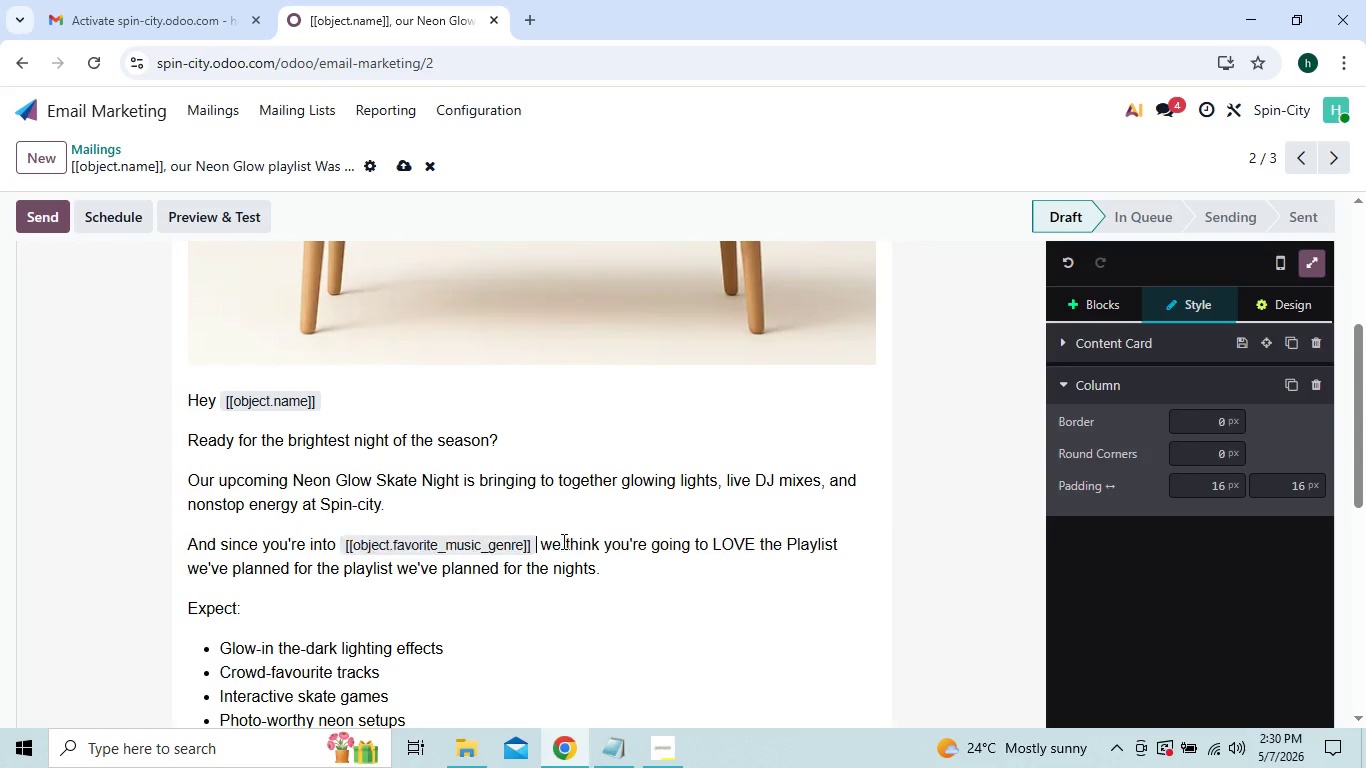 
key(Backquote)
 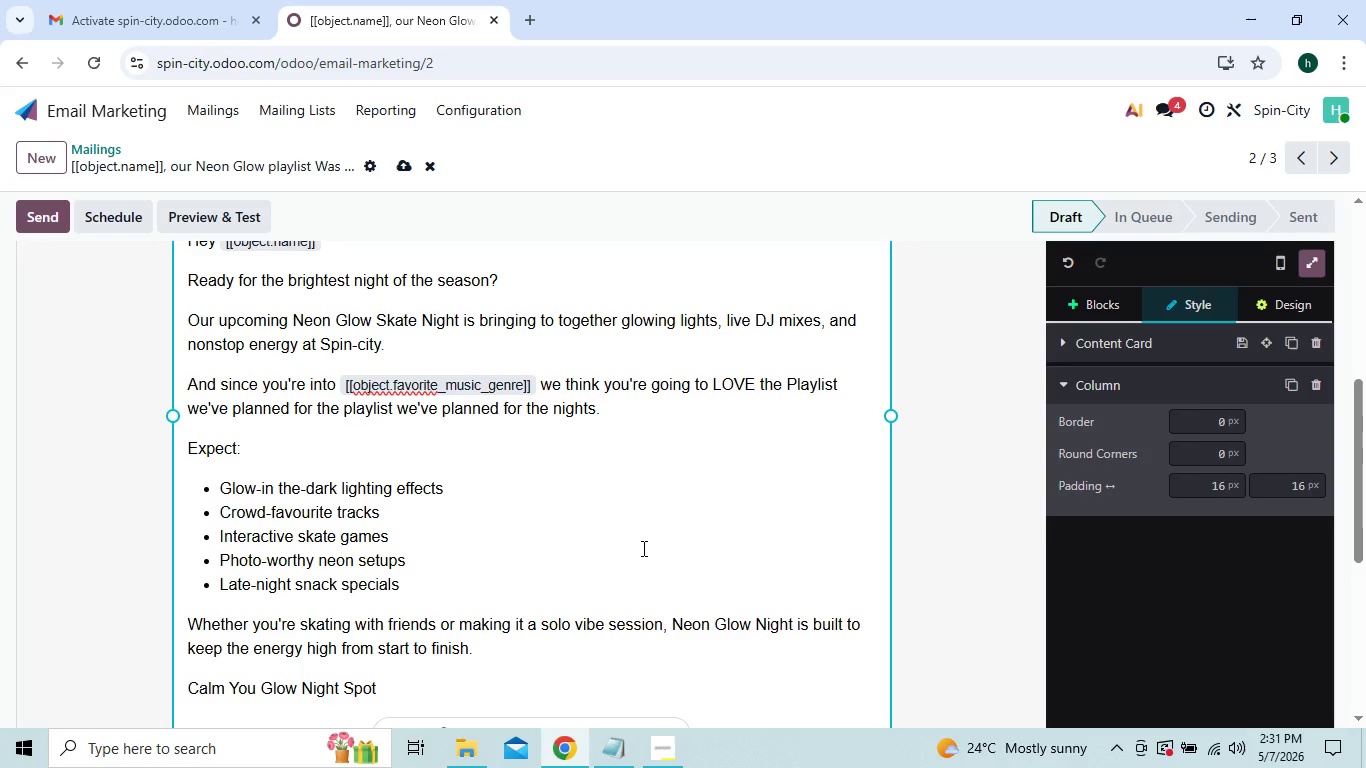 
wait(29.79)
 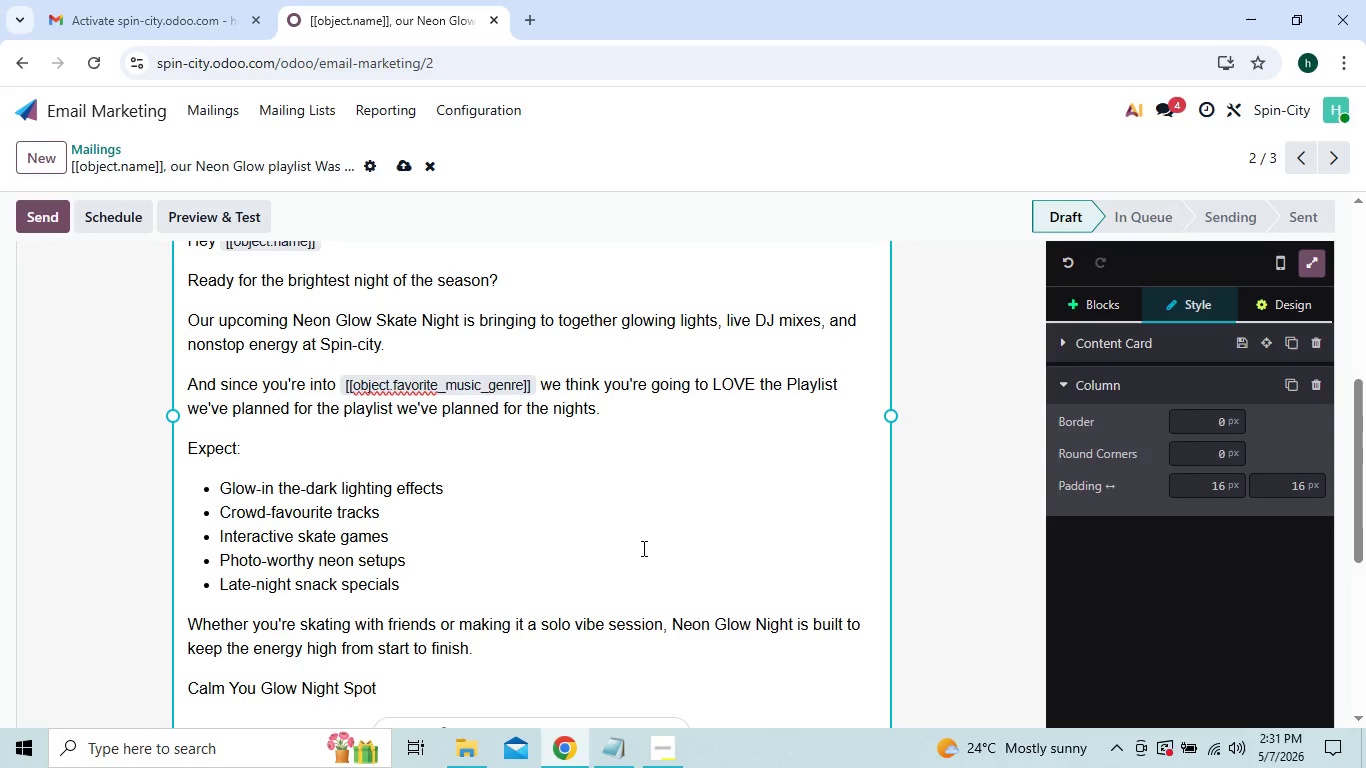 
mouse_move([274, 435])
 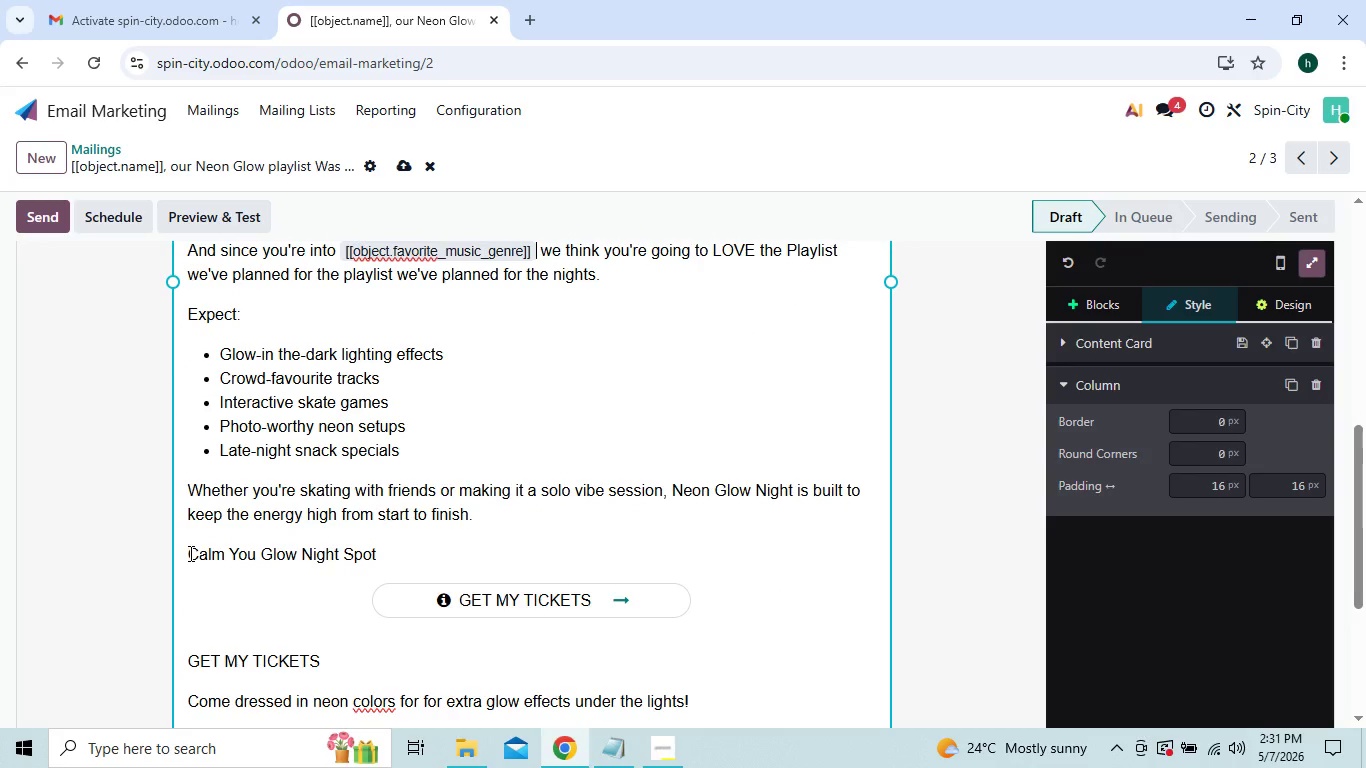 
left_click_drag(start_coordinate=[188, 553], to_coordinate=[378, 552])
 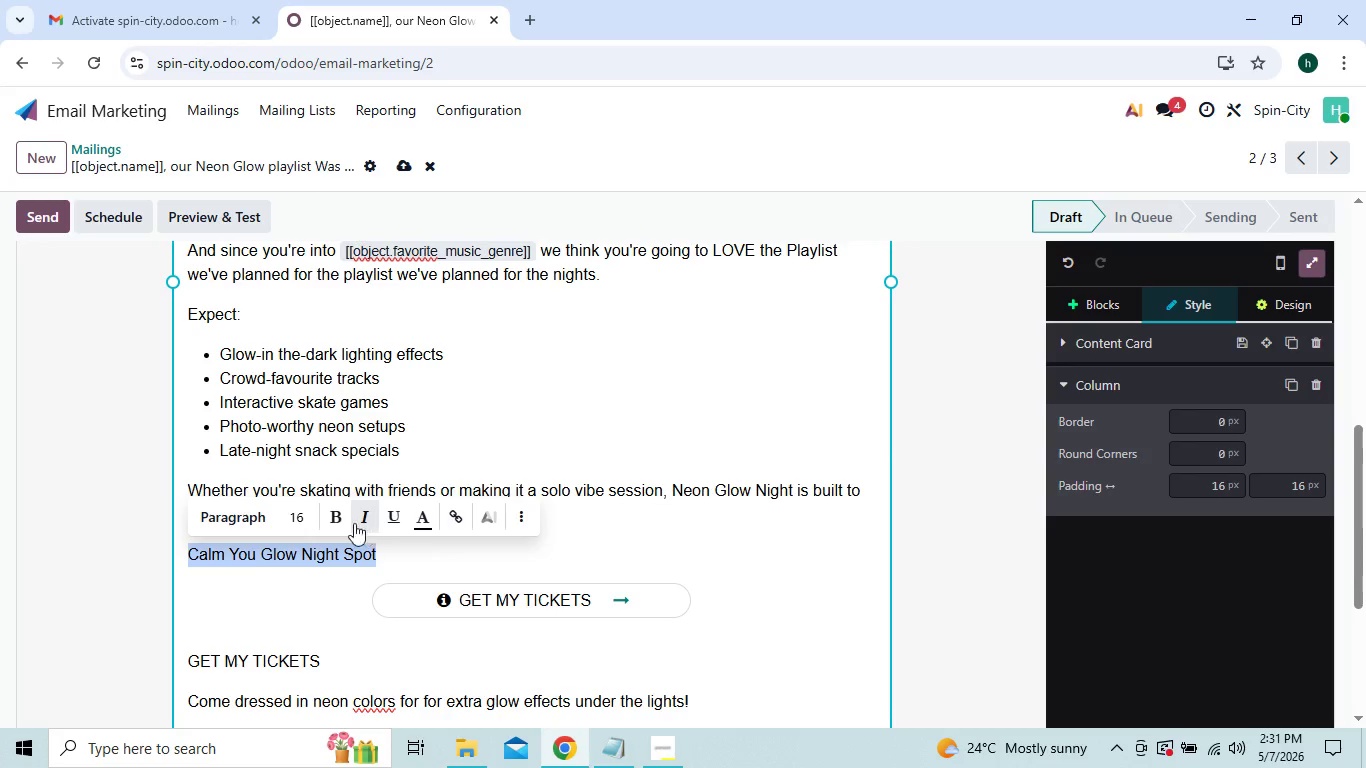 
left_click([338, 516])
 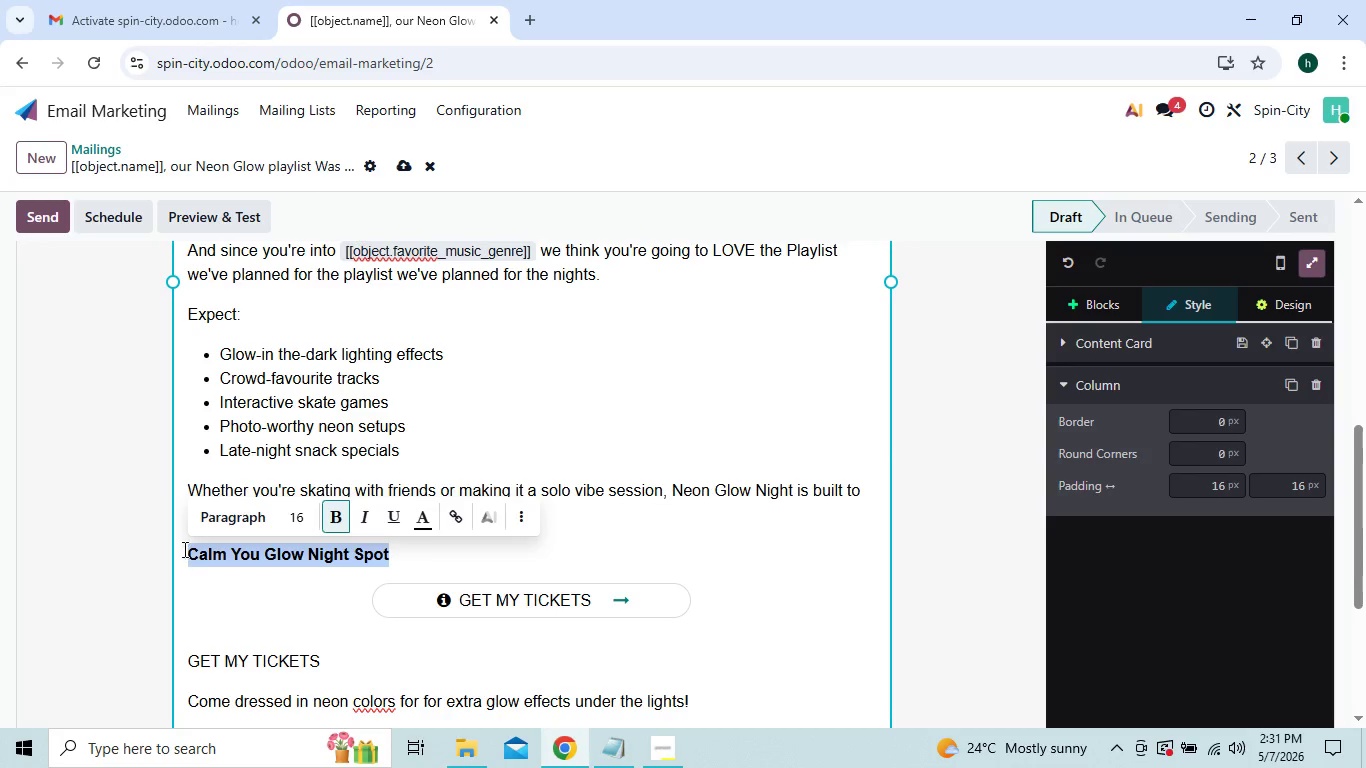 
double_click([183, 549])
 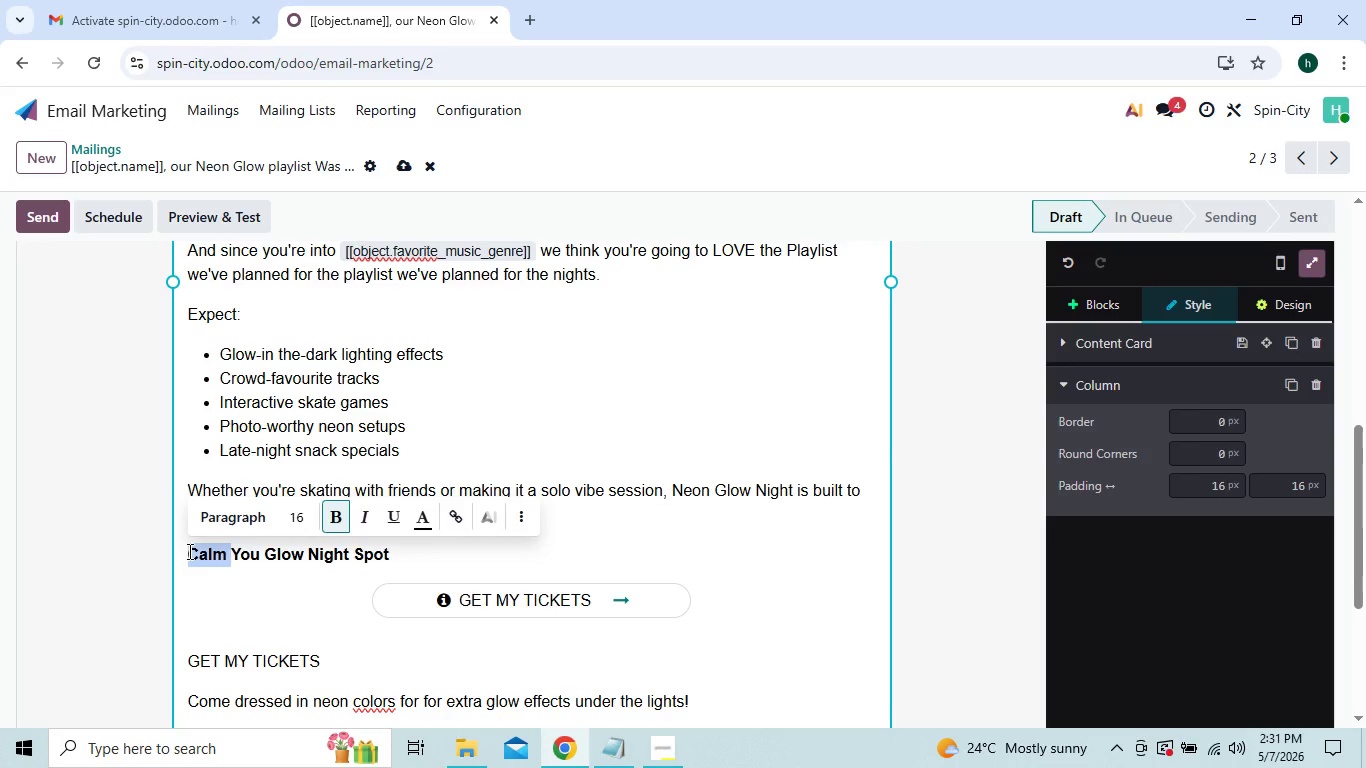 
left_click([188, 551])
 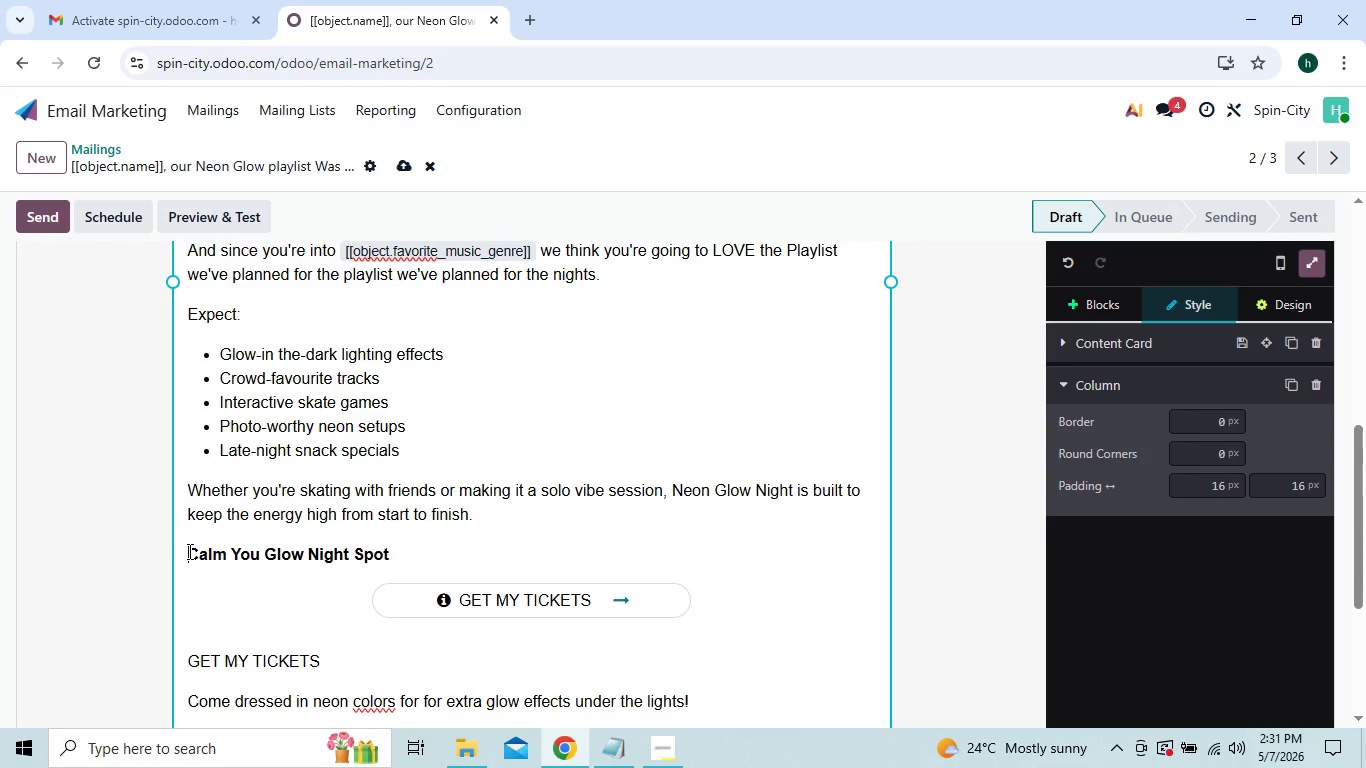 
key(Space)
 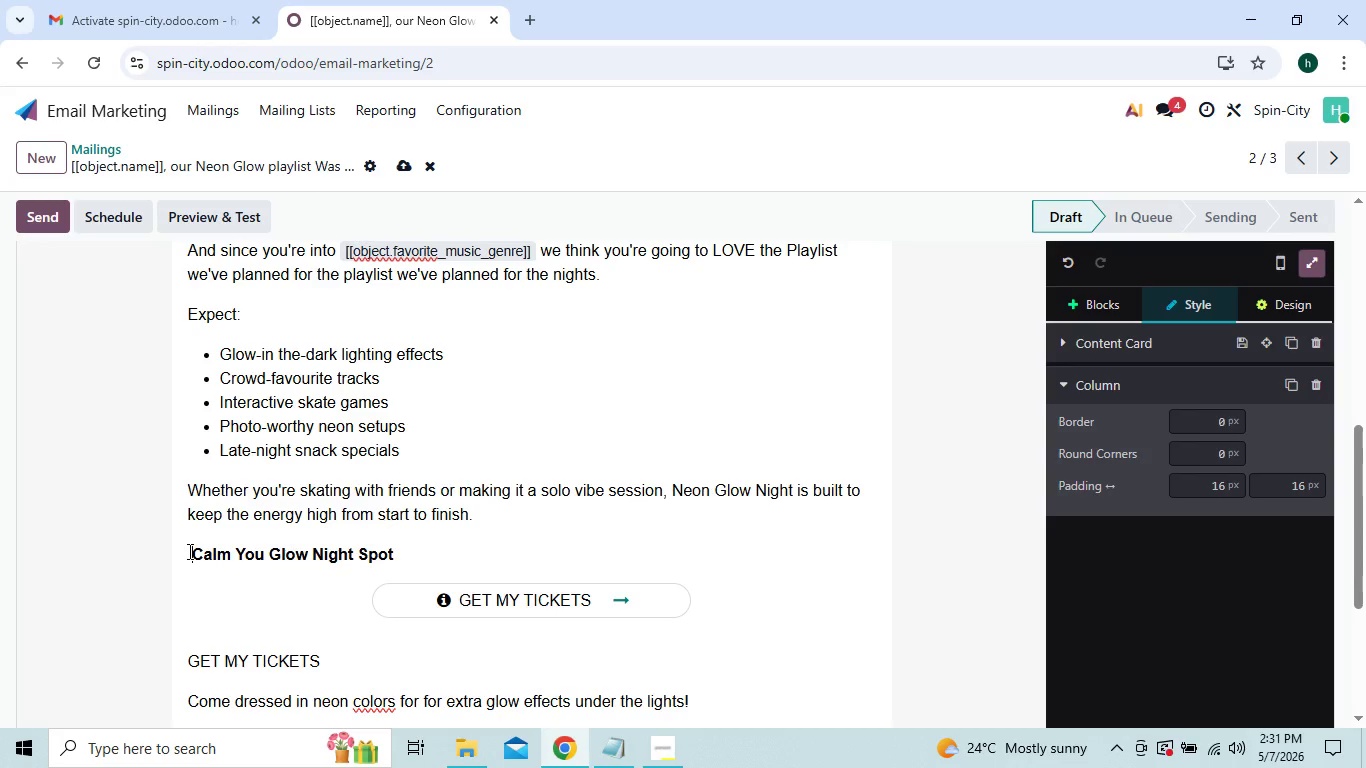 
key(Space)
 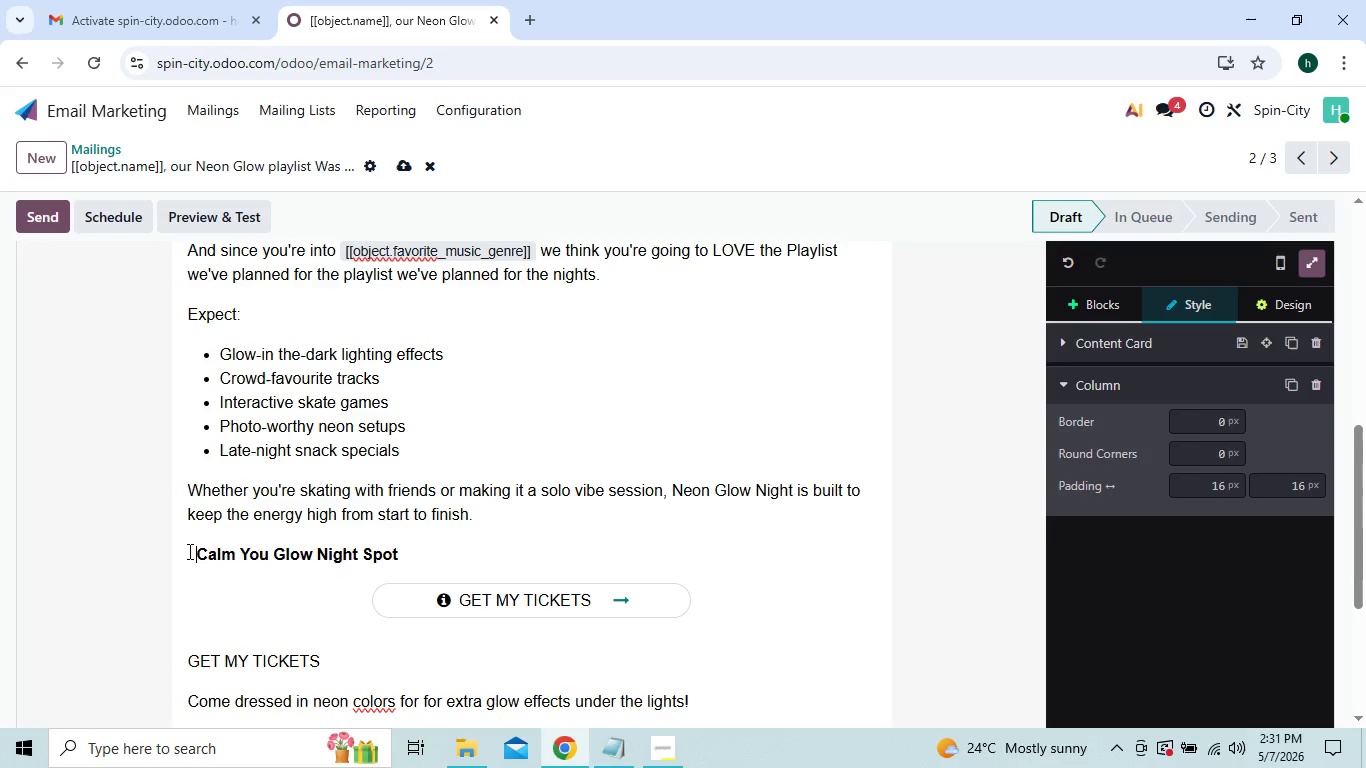 
key(Space)
 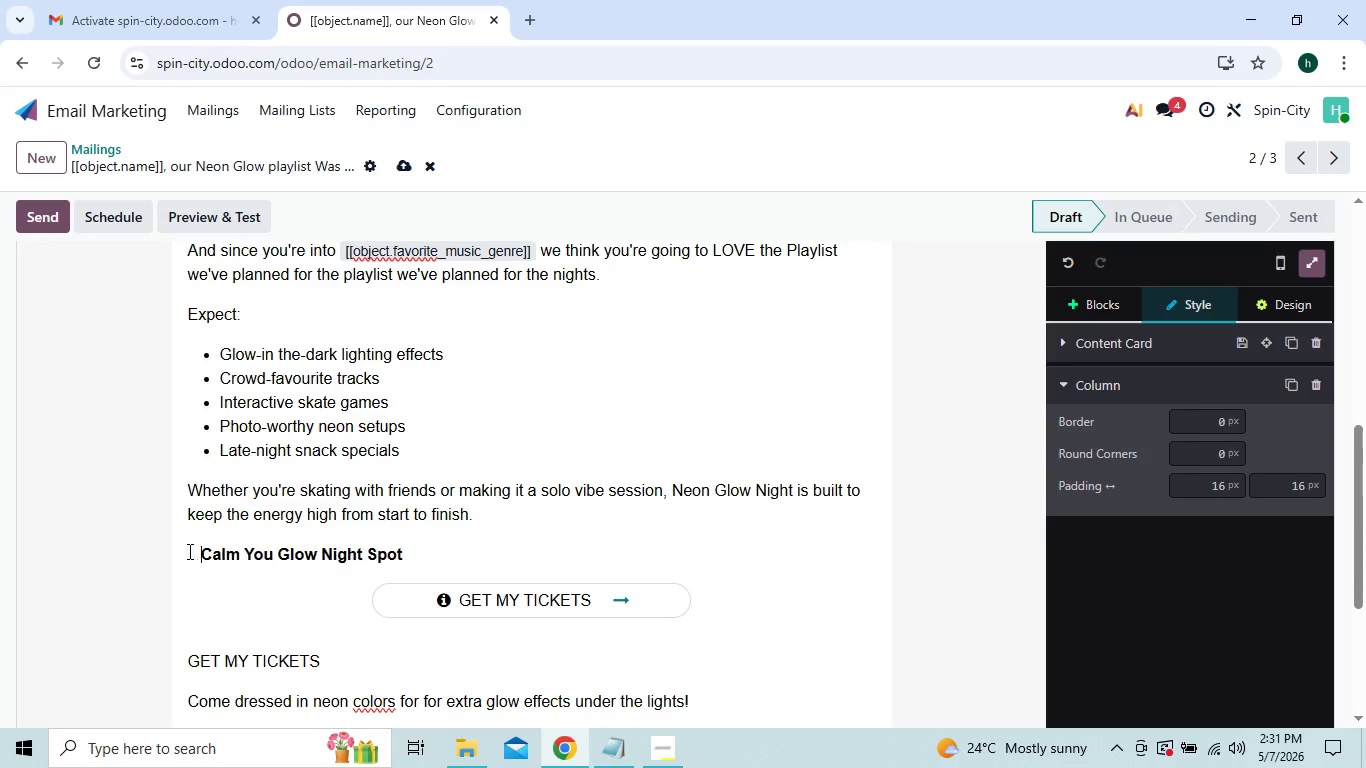 
key(Space)
 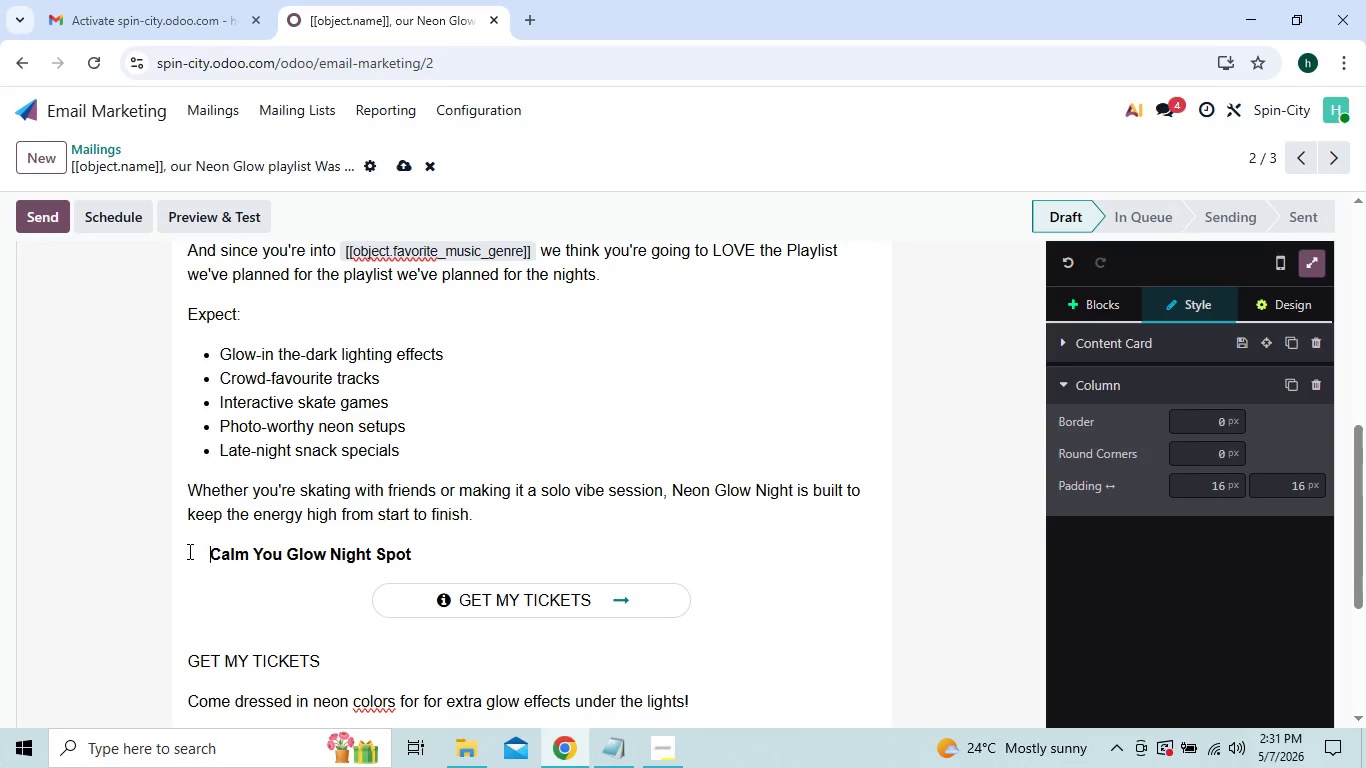 
key(Space)
 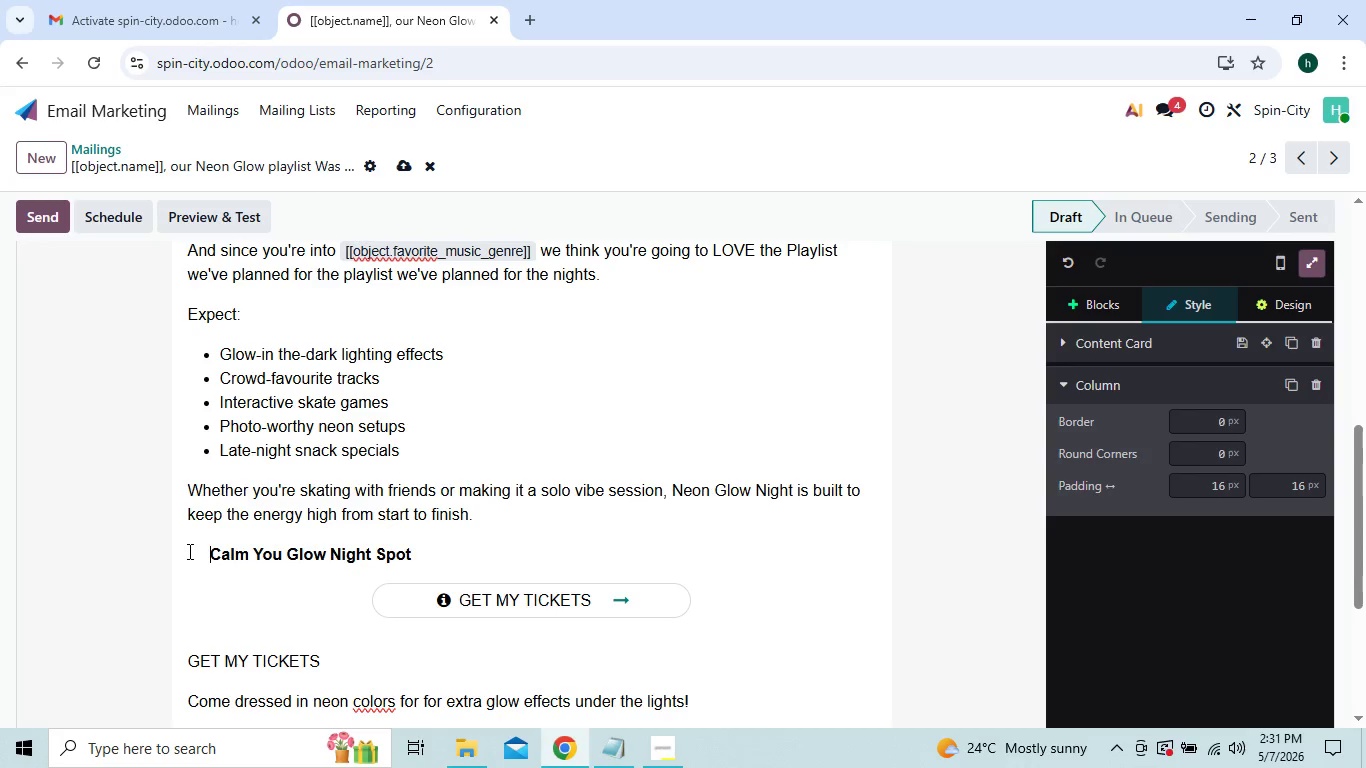 
key(Space)
 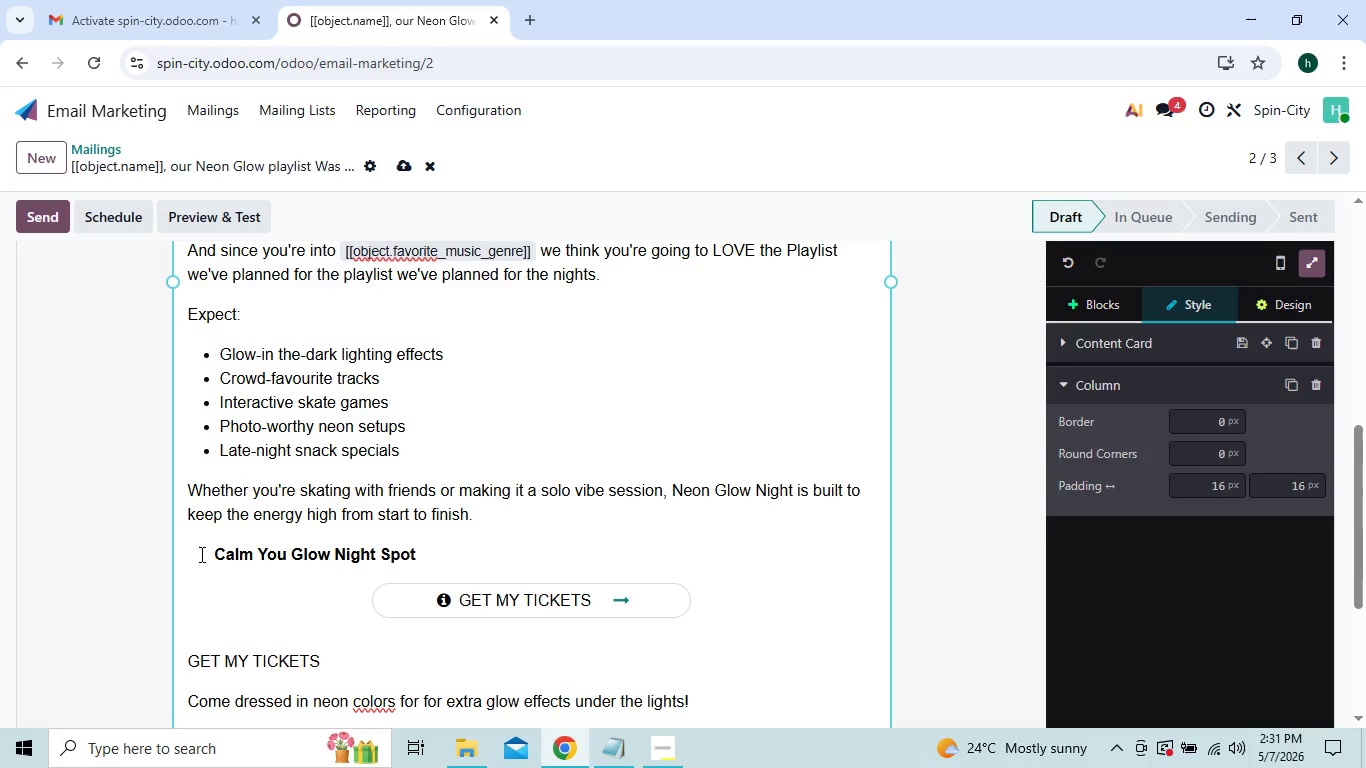 
left_click([200, 554])
 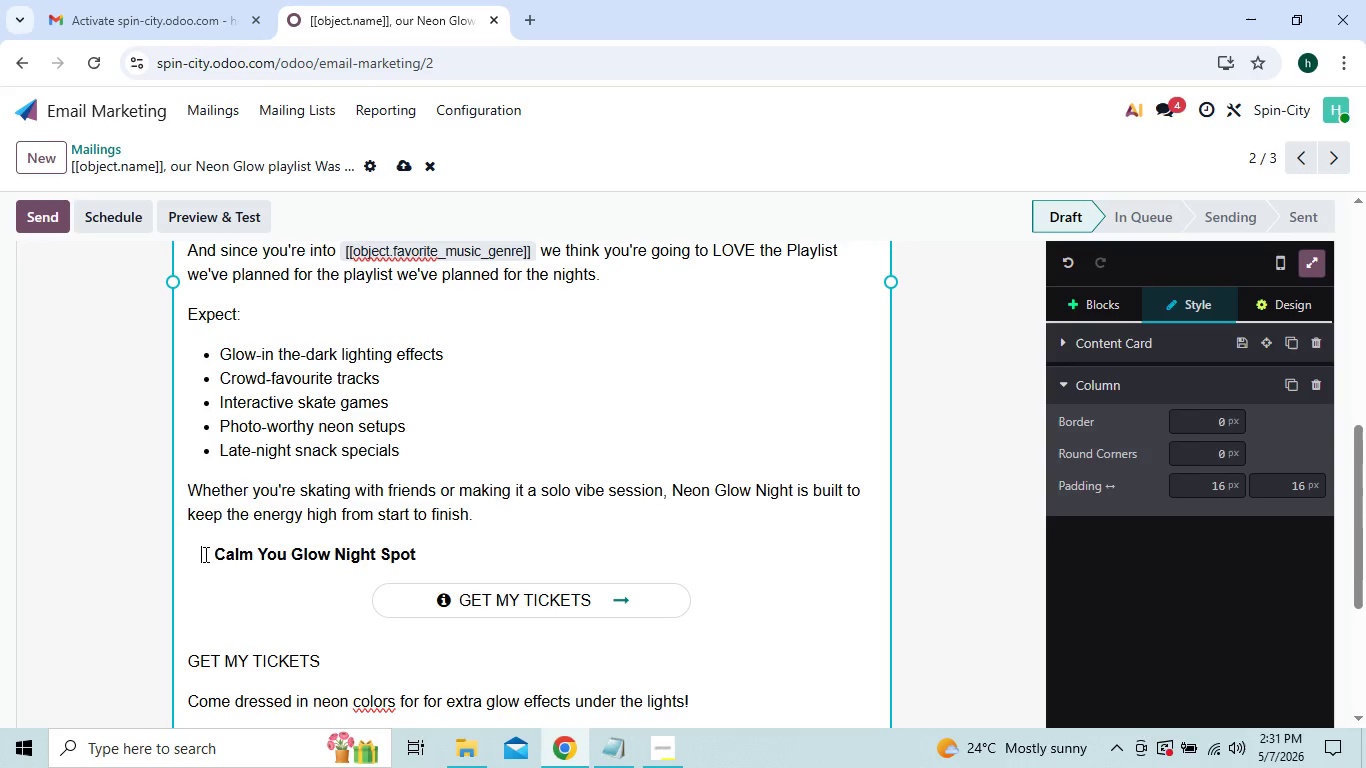 
left_click([205, 554])
 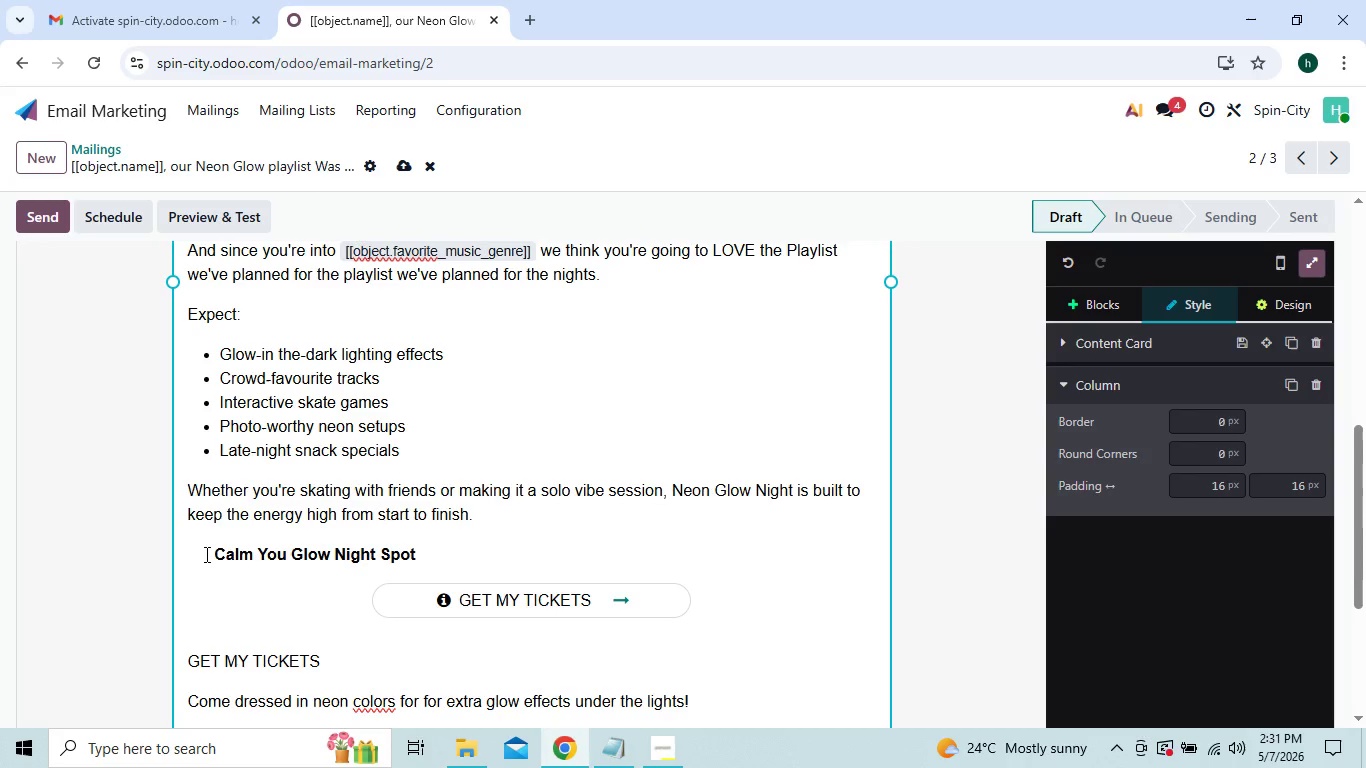 
key(Slash)